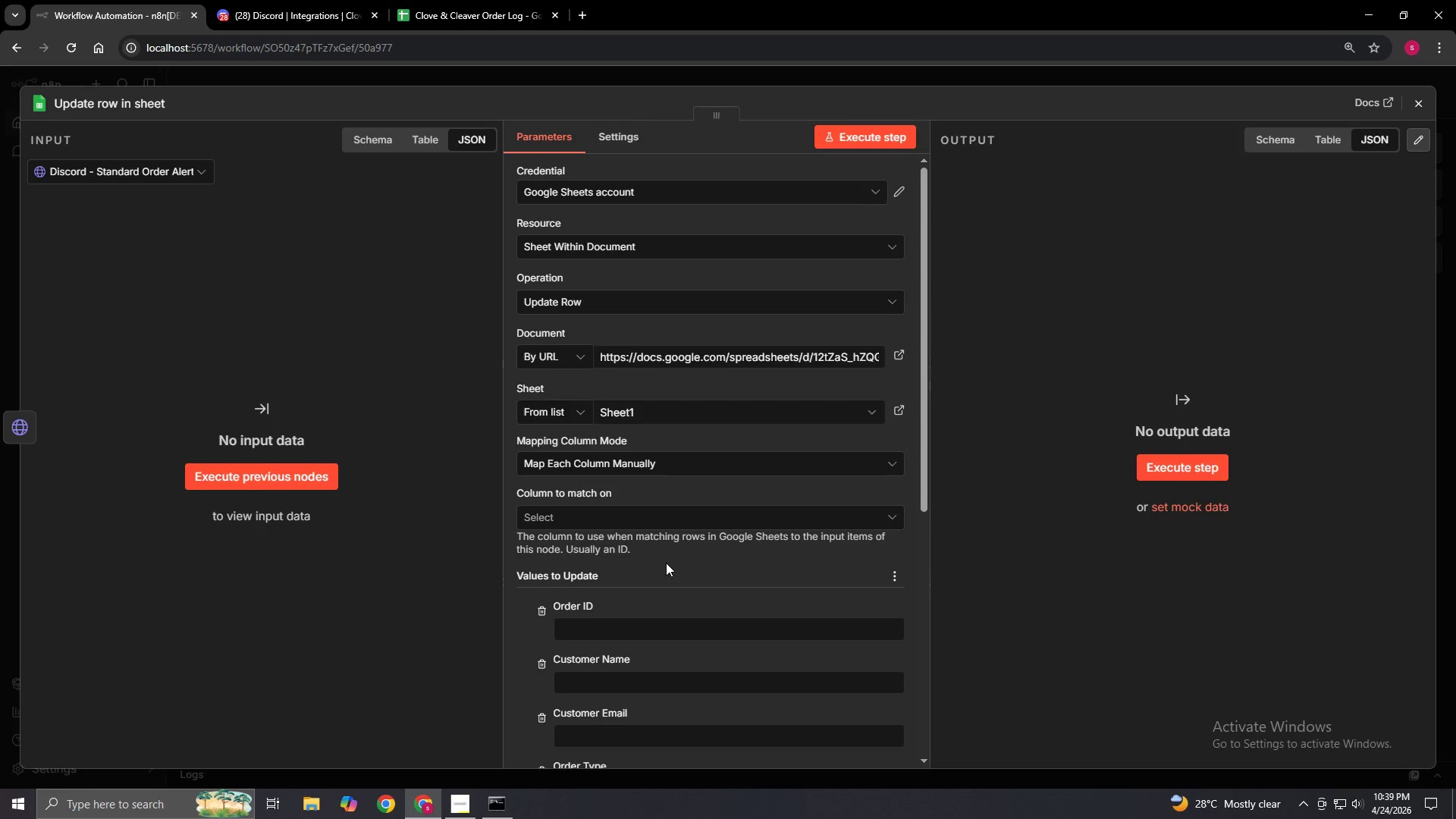 
scroll: coordinate [666, 563], scroll_direction: down, amount: 1.0
 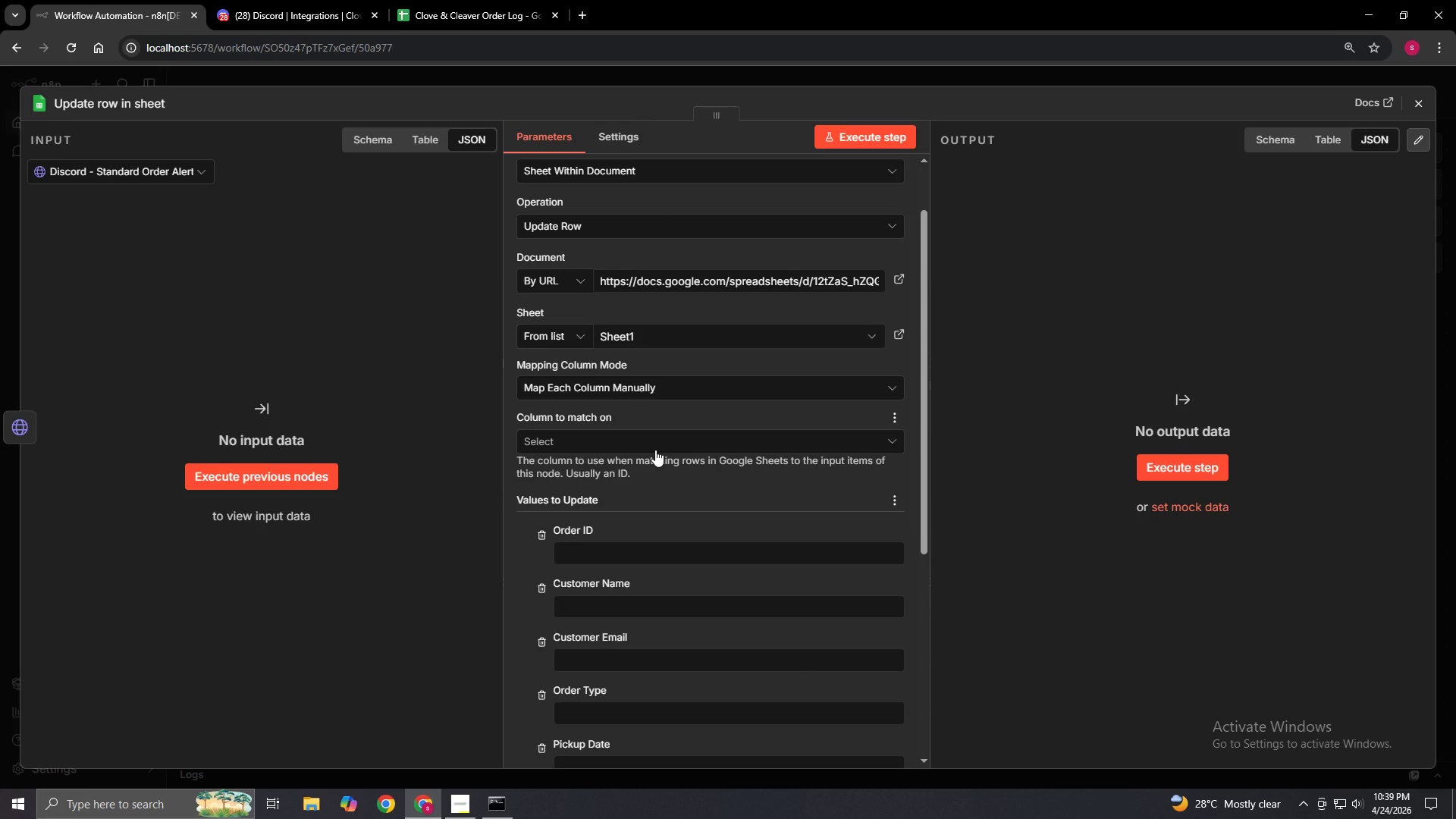 
left_click([655, 447])
 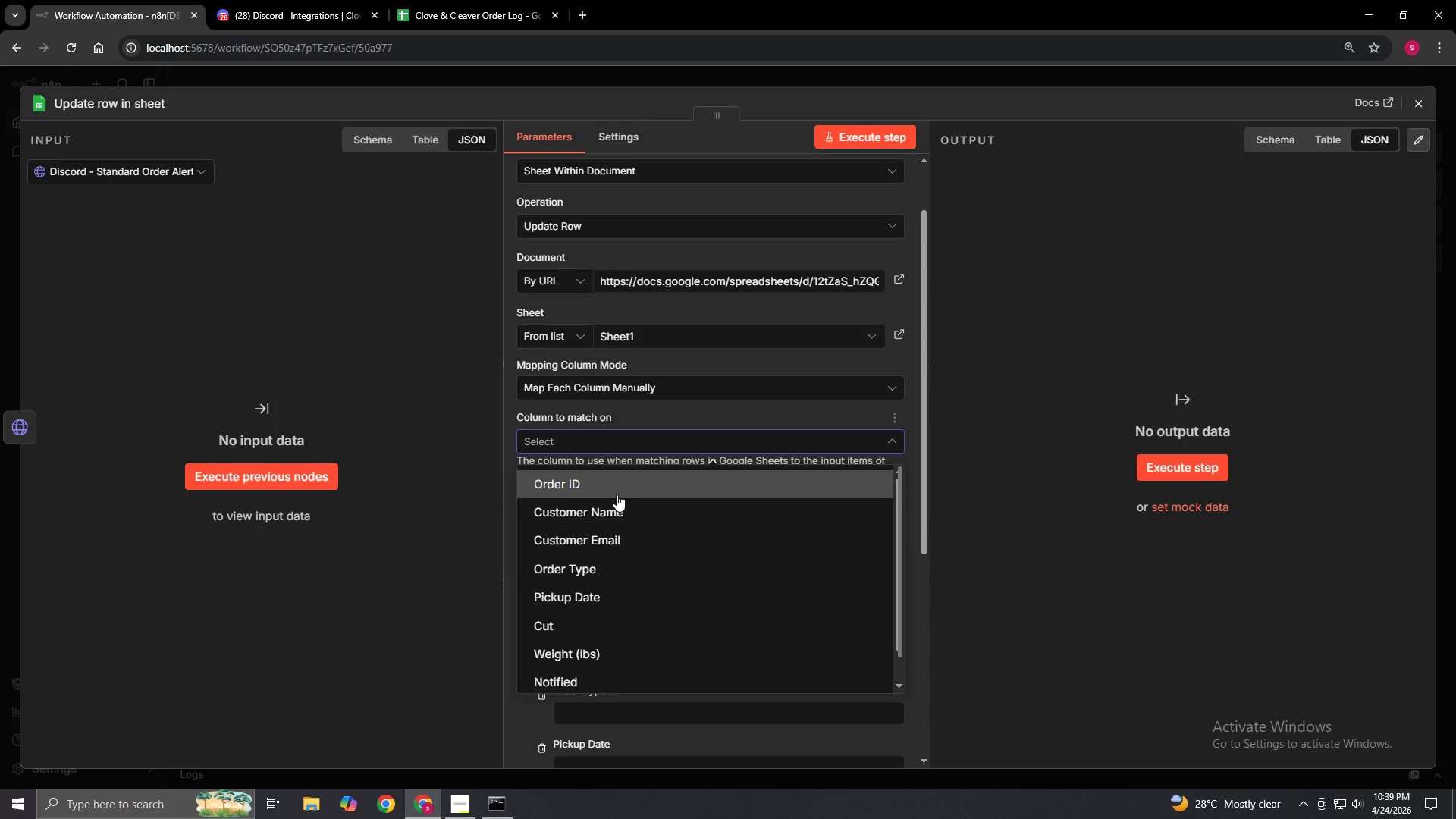 
left_click([615, 489])
 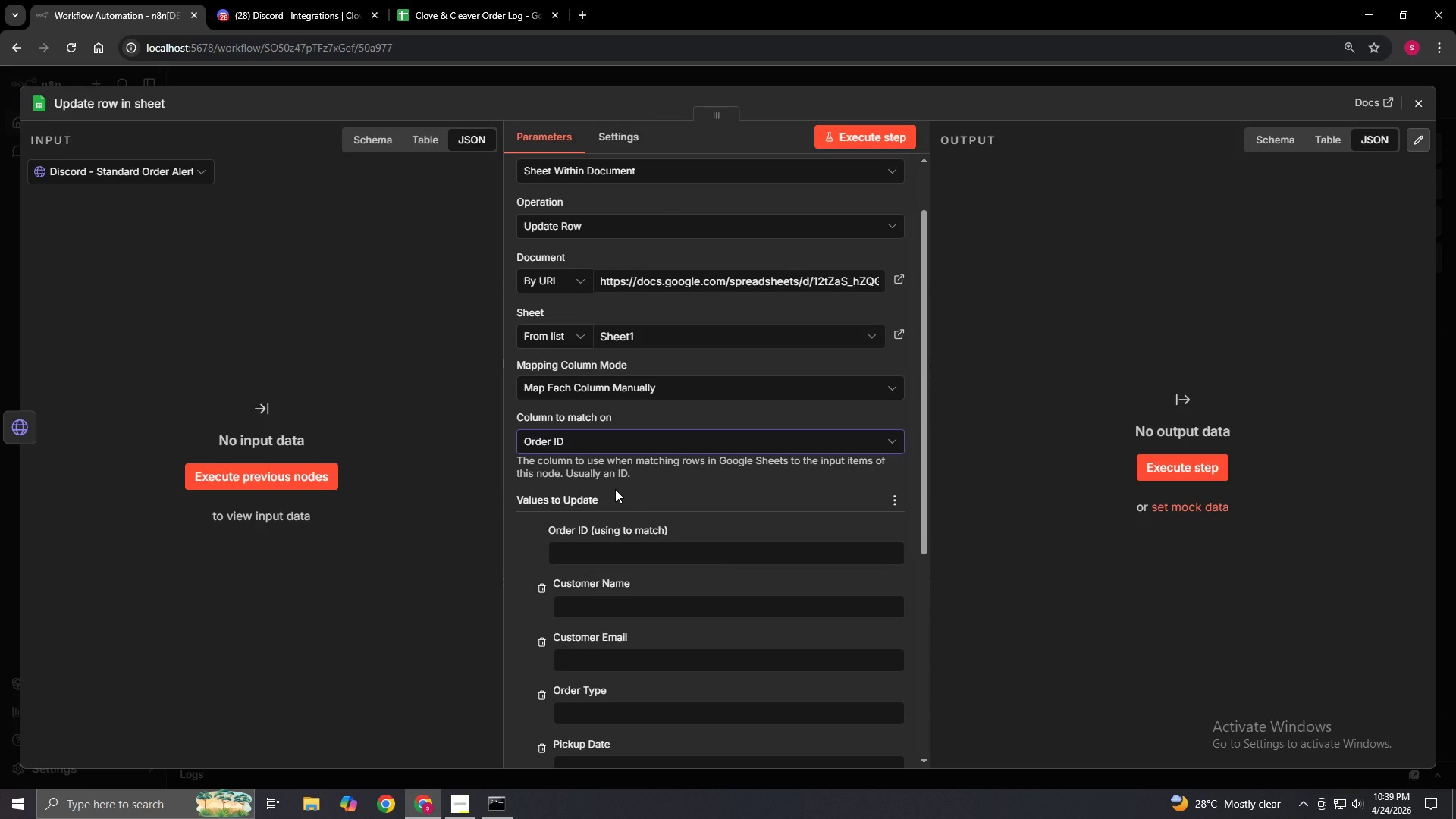 
wait(7.62)
 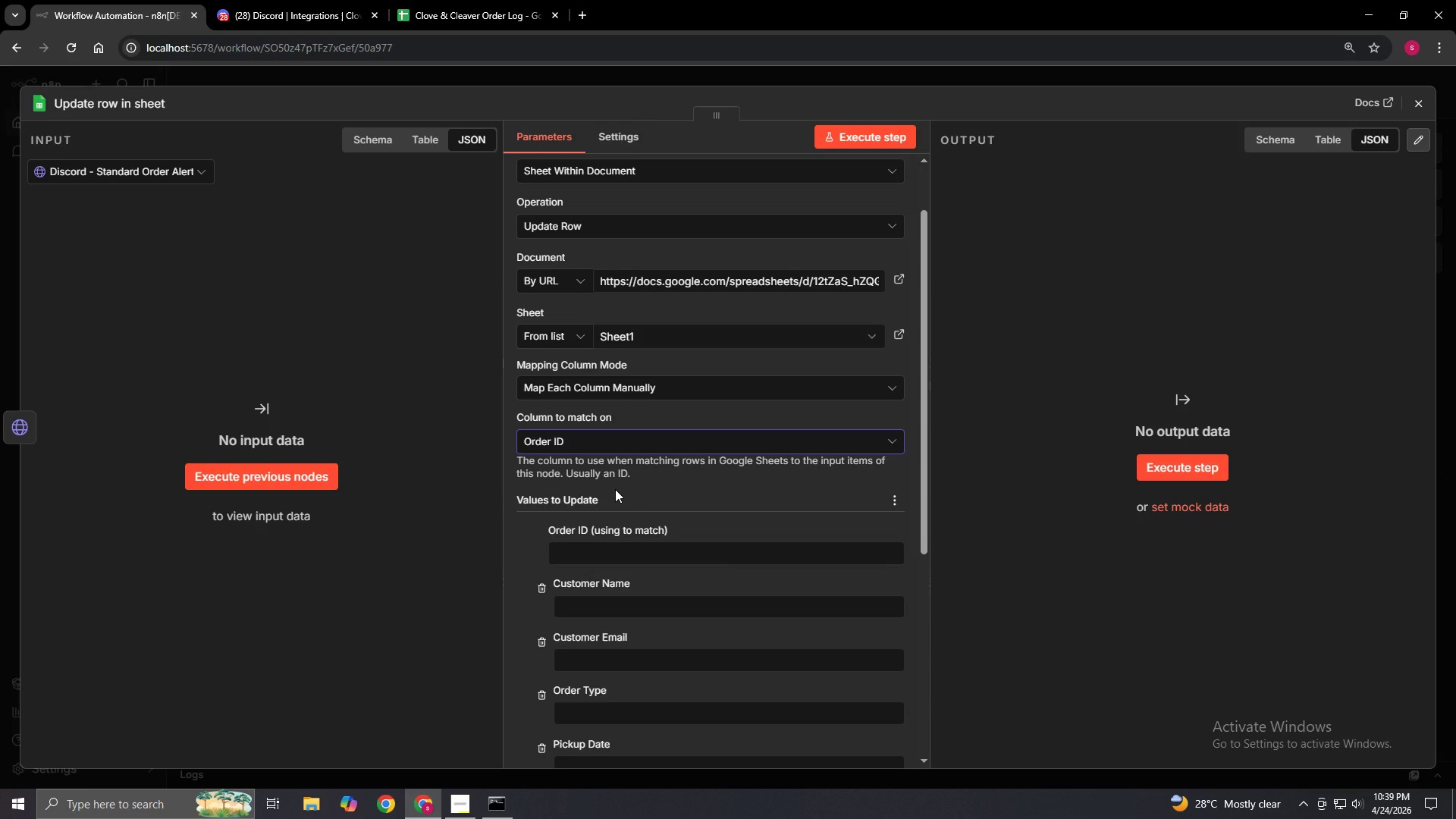 
left_click([585, 554])
 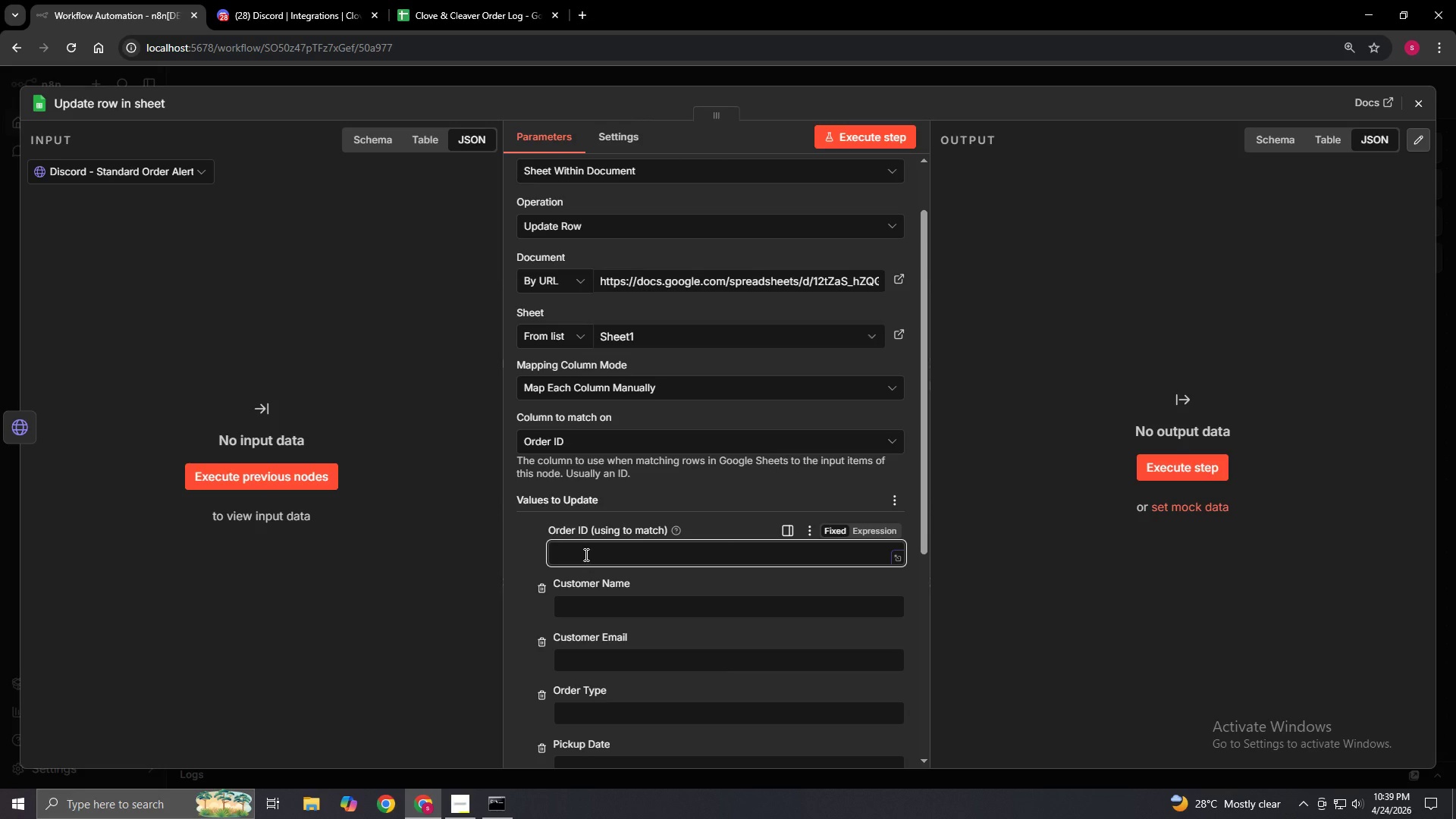 
type(={{$(')
 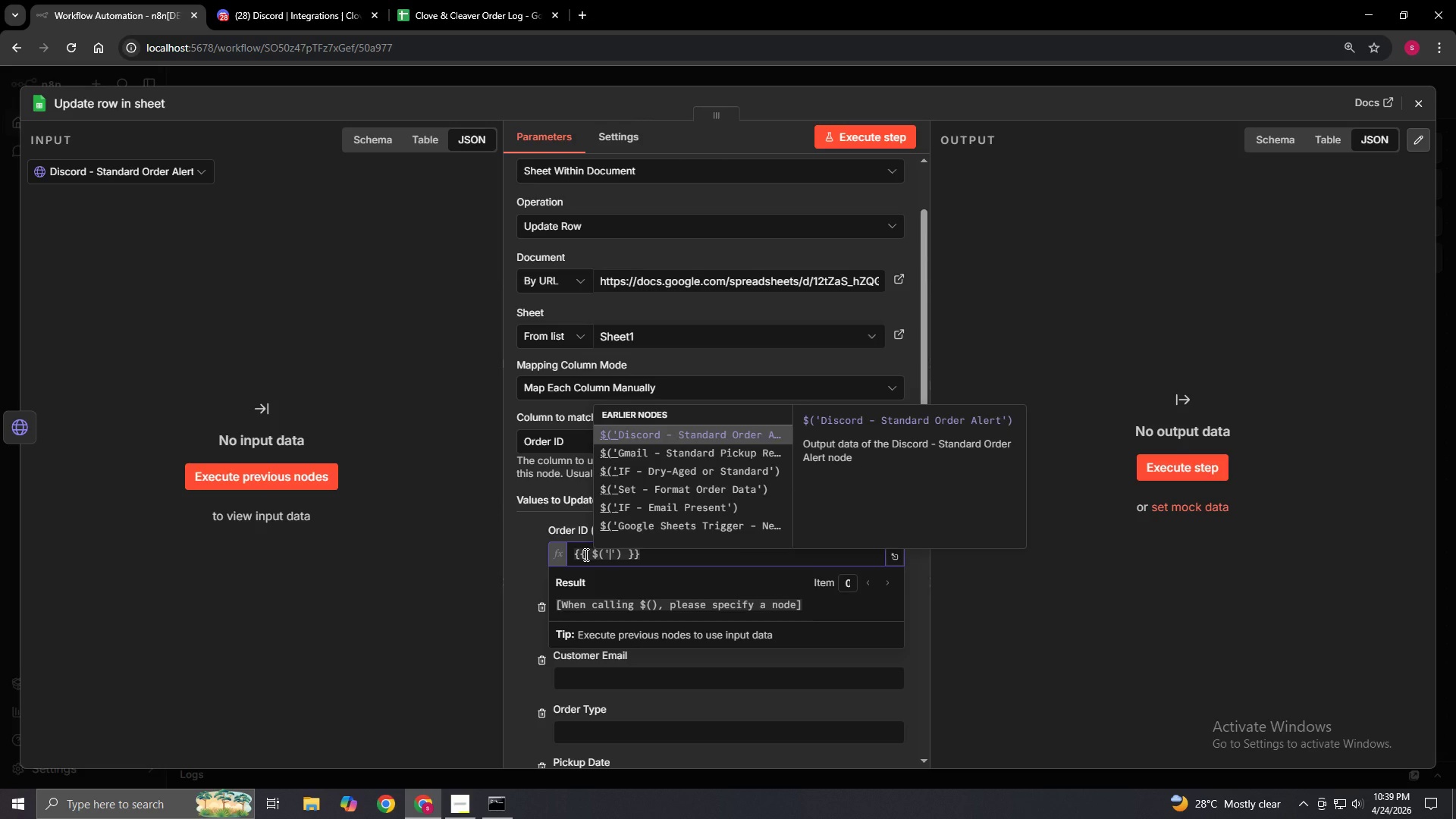 
type(Set - Format Order Data)
 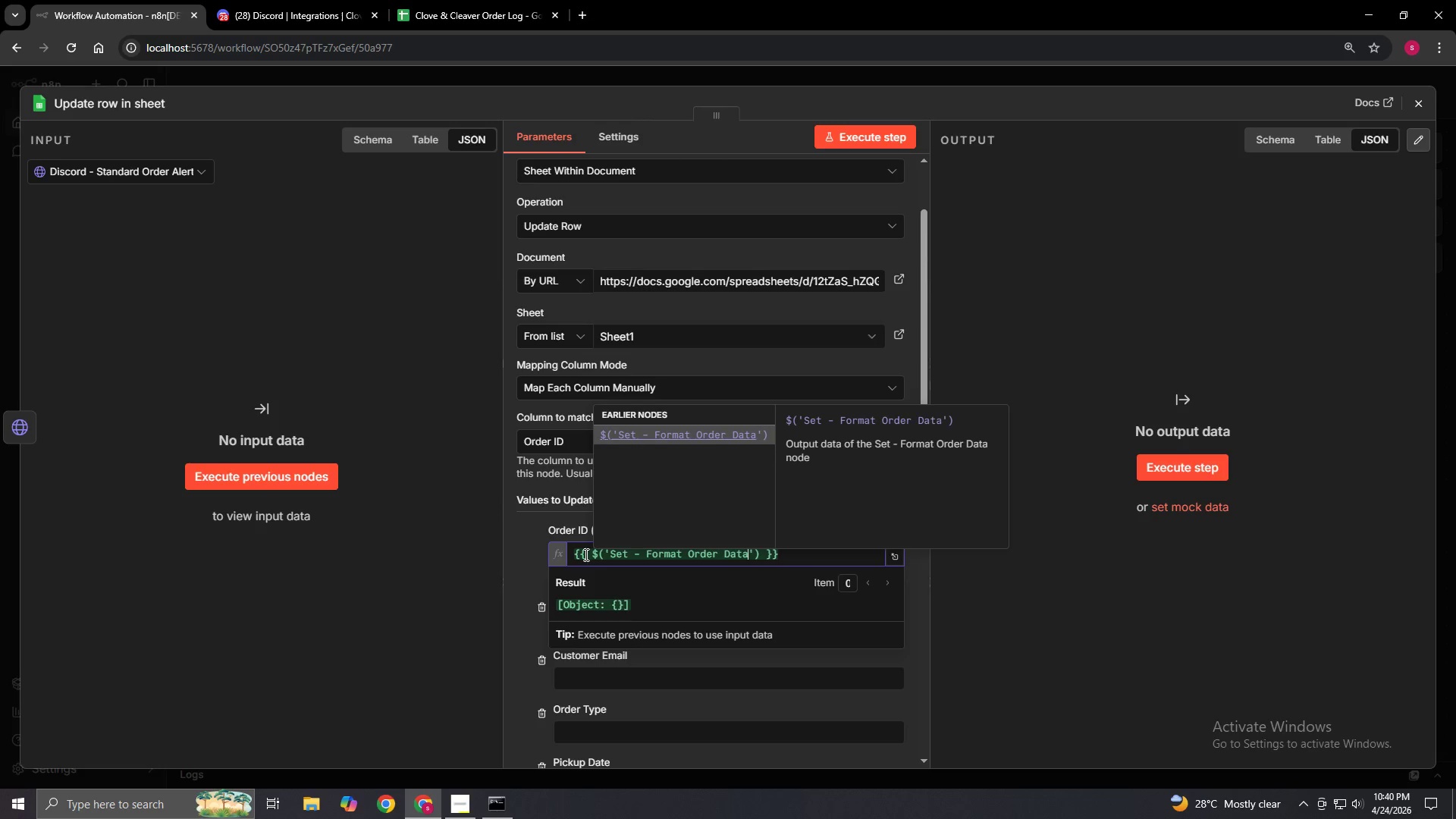 
key(ArrowRight)
 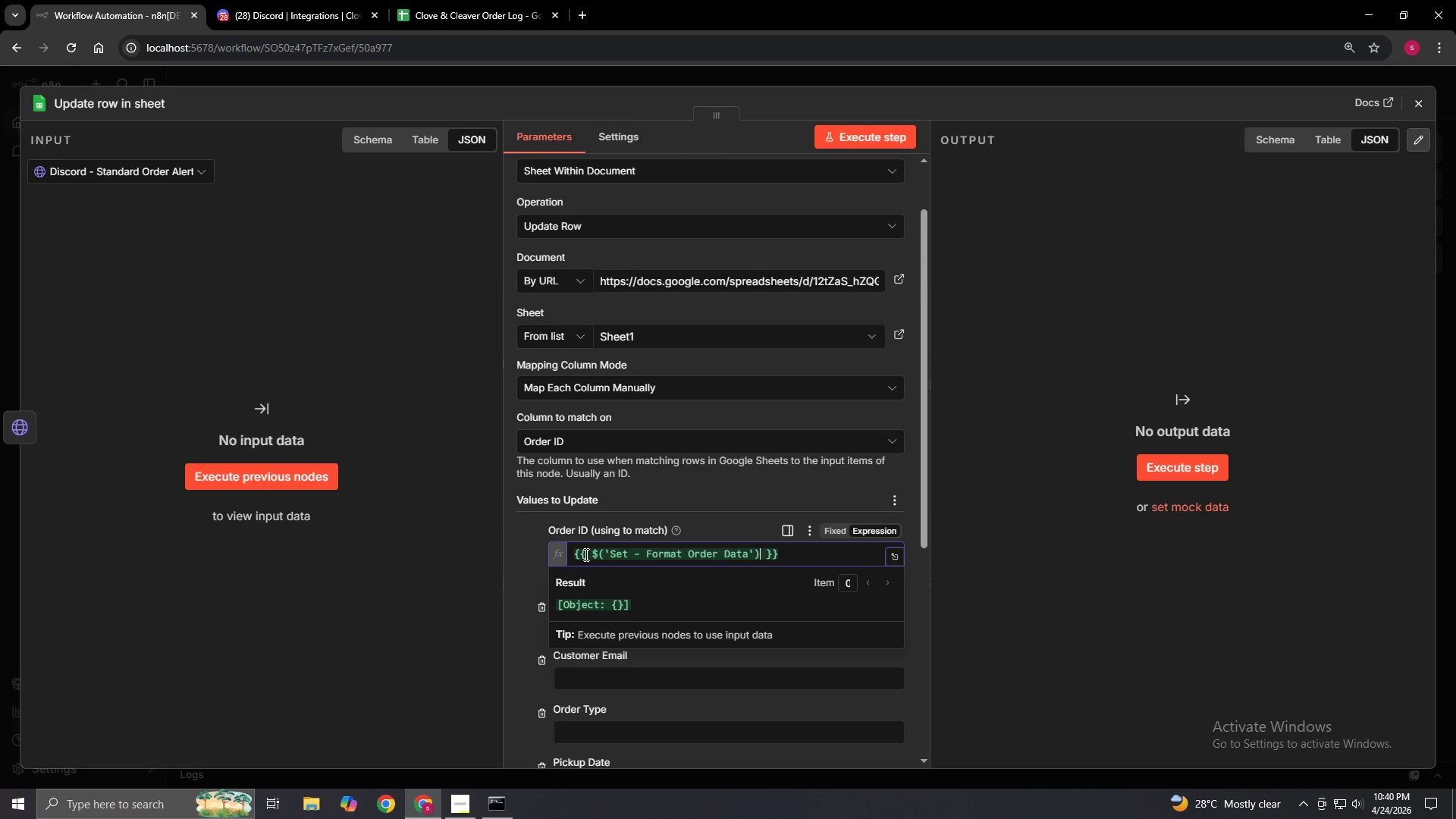 
key(ArrowRight)
 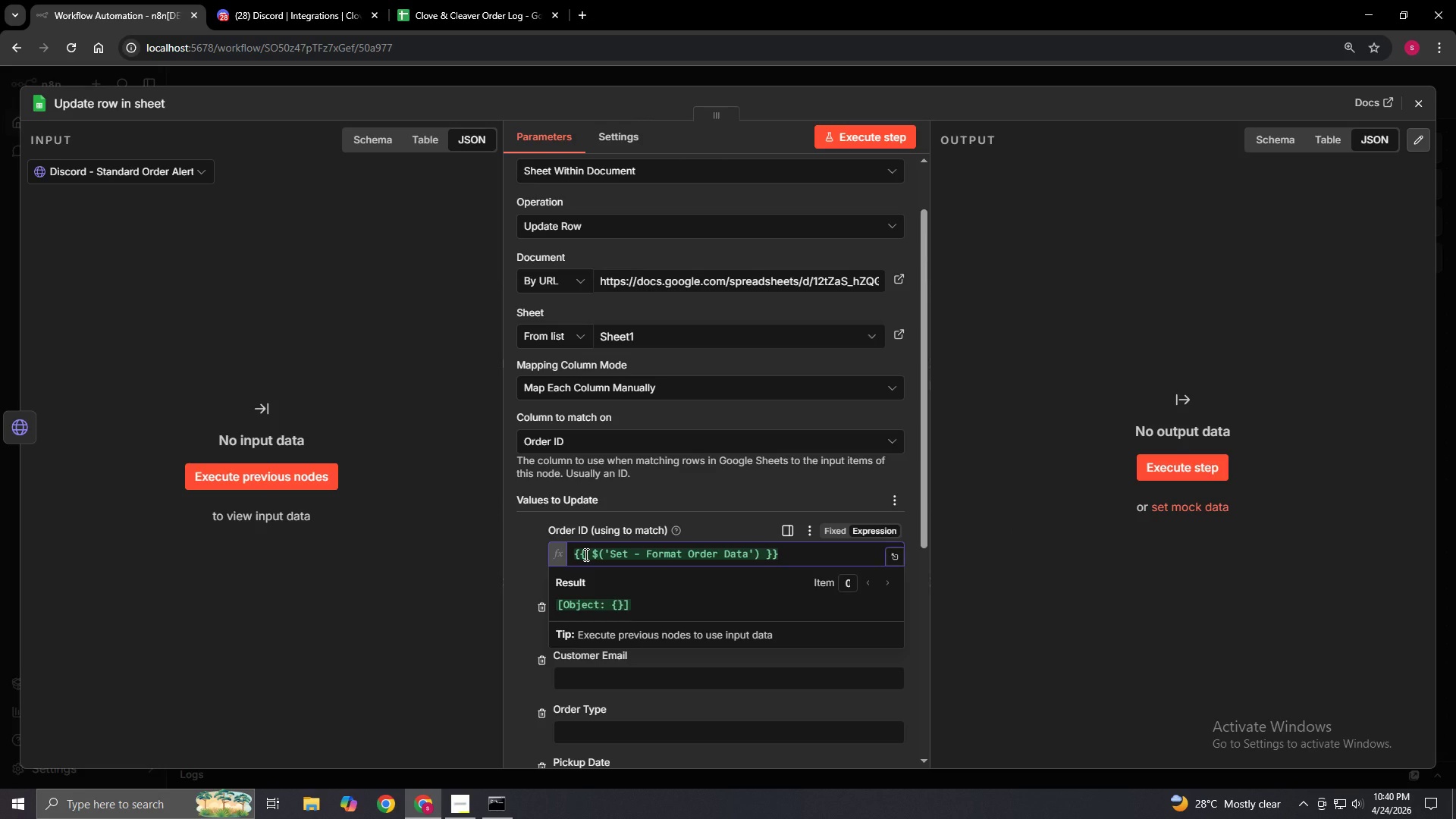 
type(.item.json.orderId)
 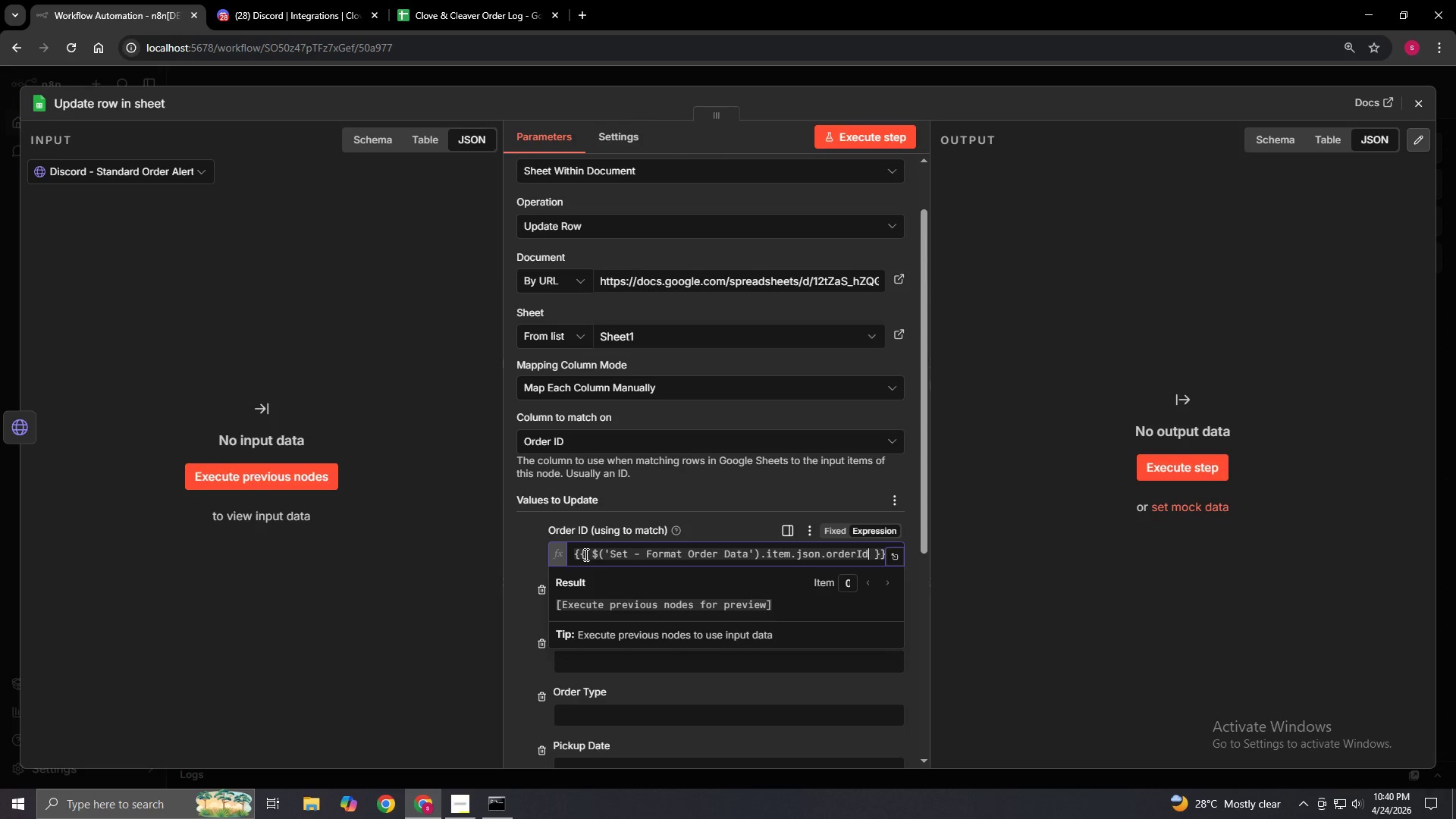 
left_click([538, 542])
 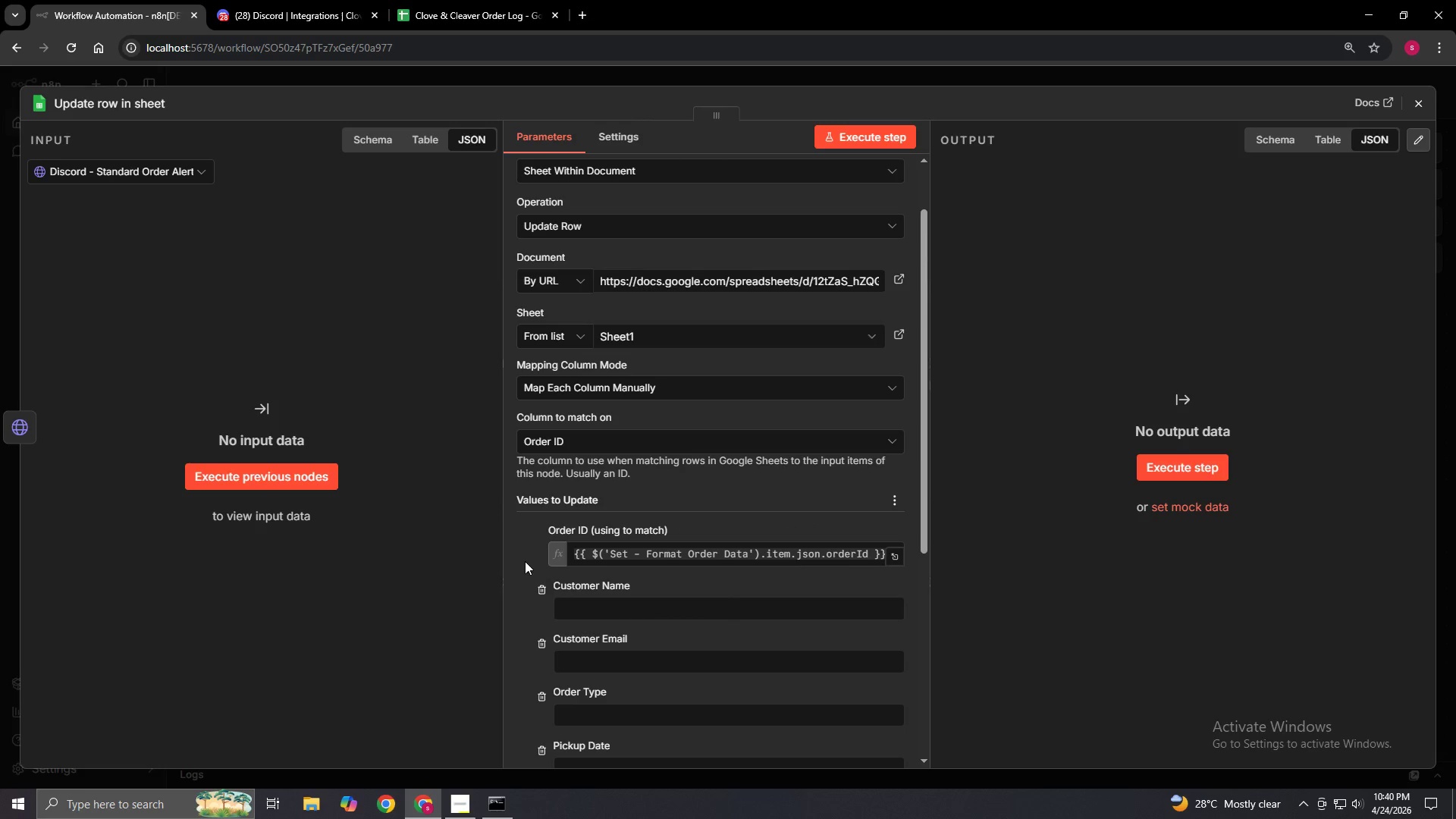 
left_click([538, 585])
 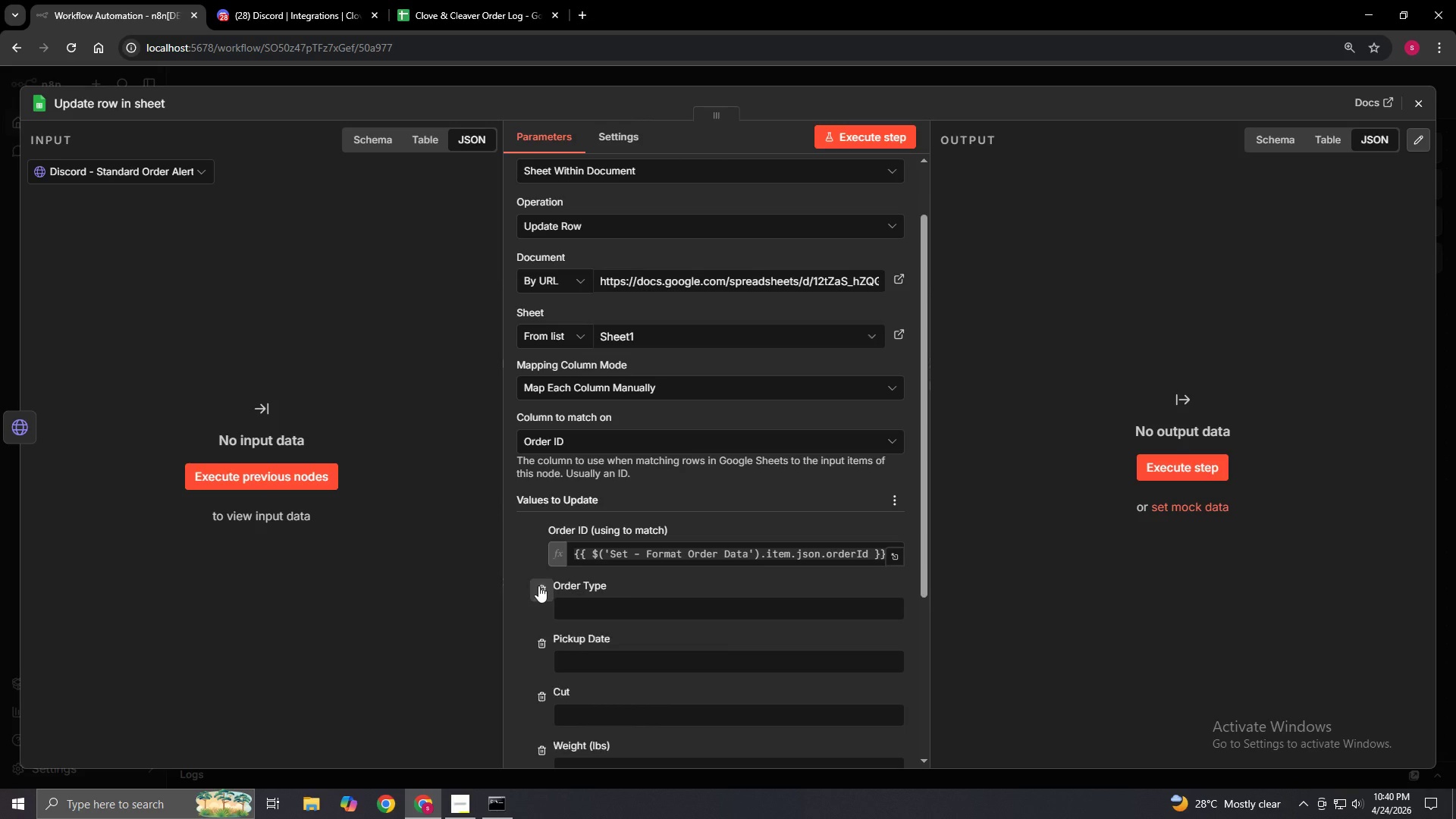 
double_click([538, 585])
 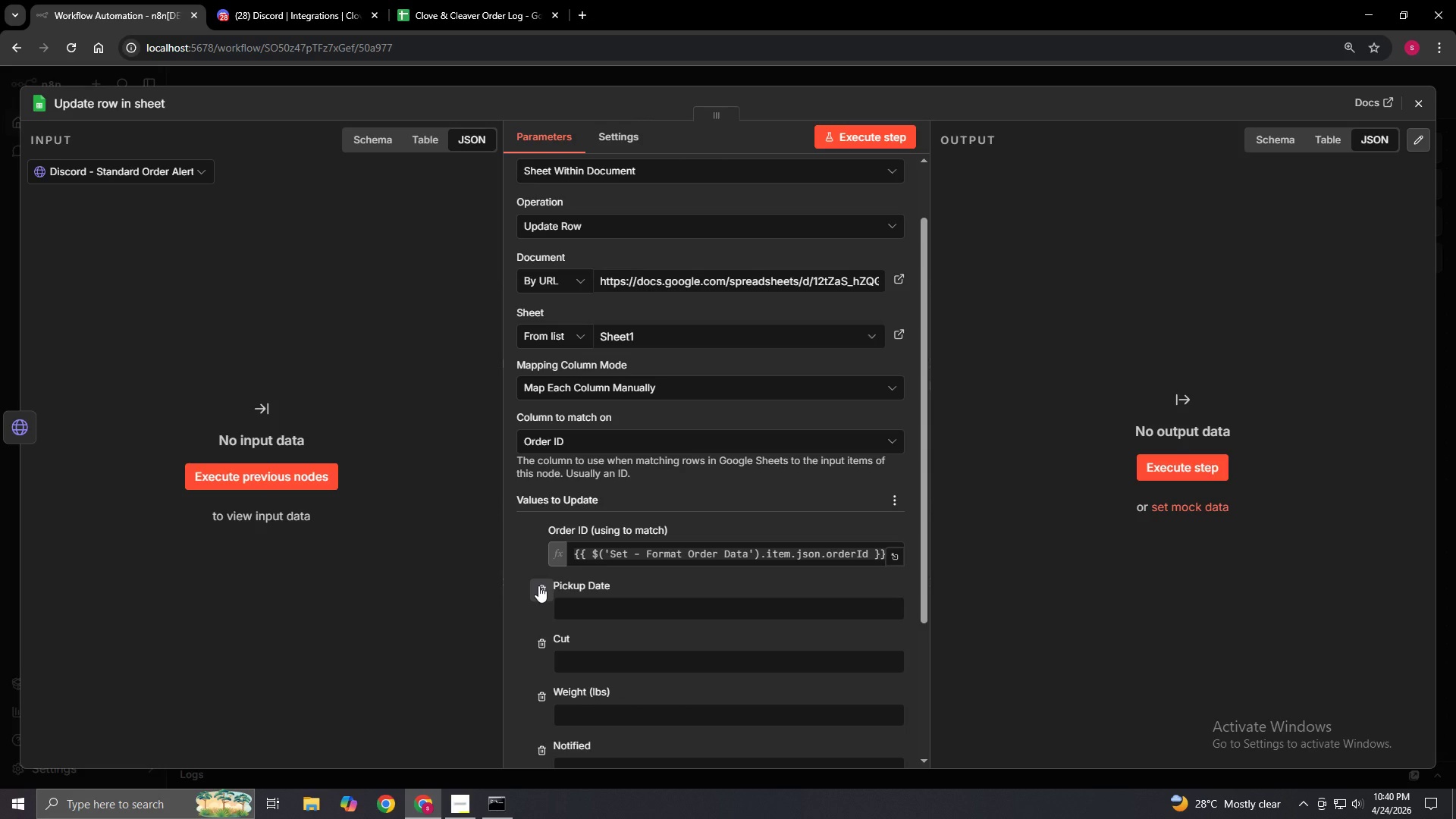 
triple_click([538, 585])
 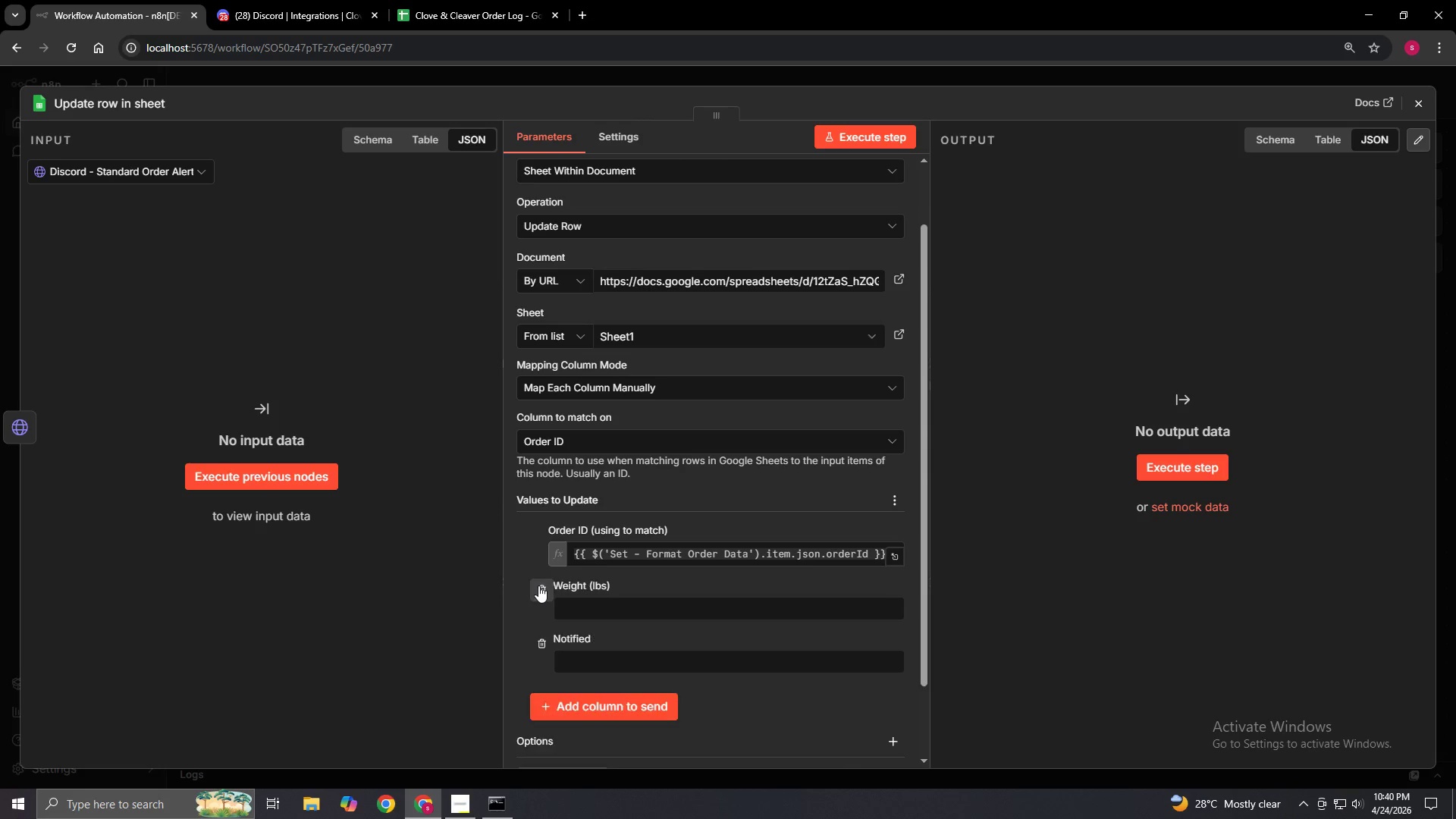 
double_click([538, 585])
 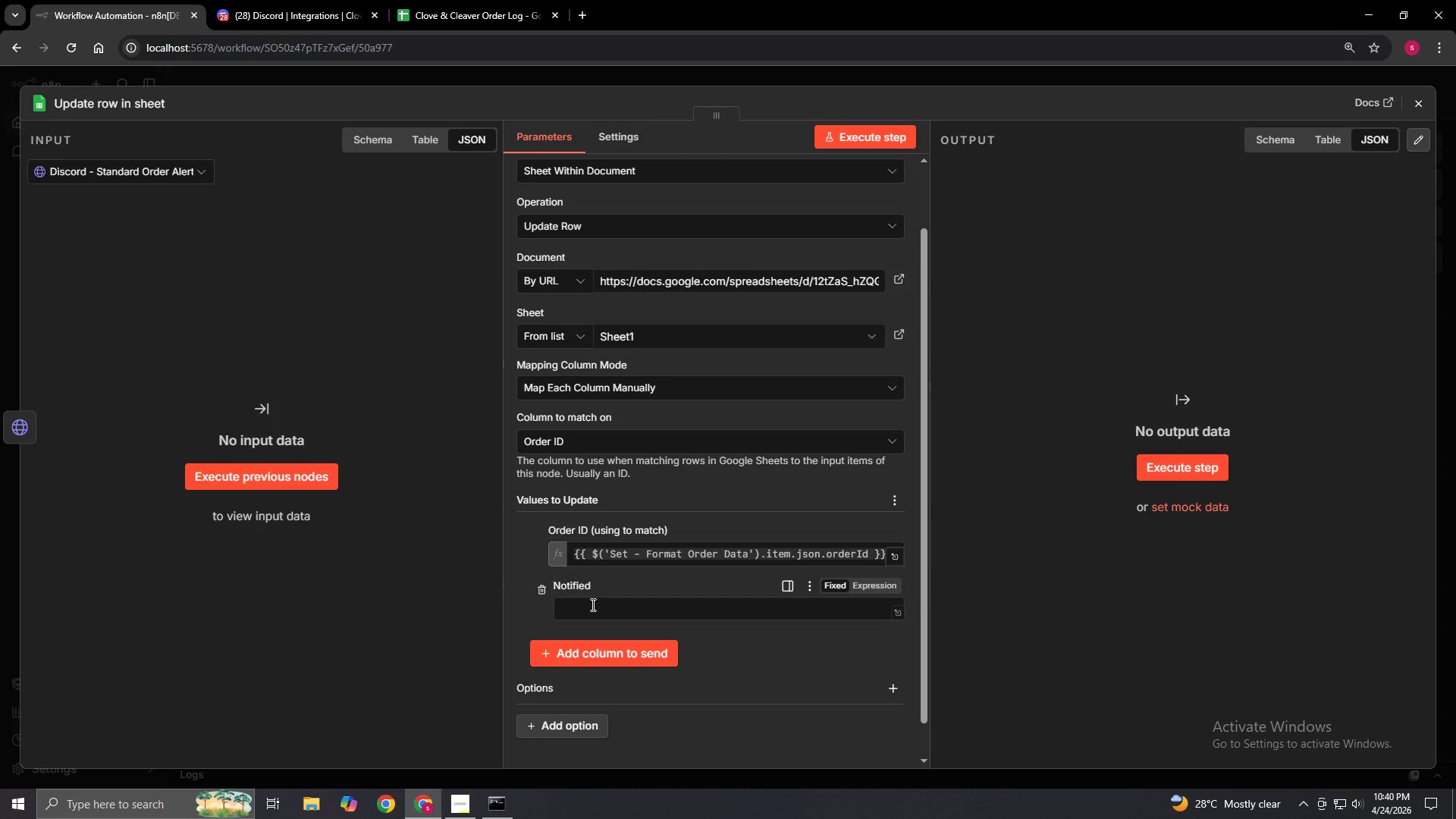 
left_click([592, 604])
 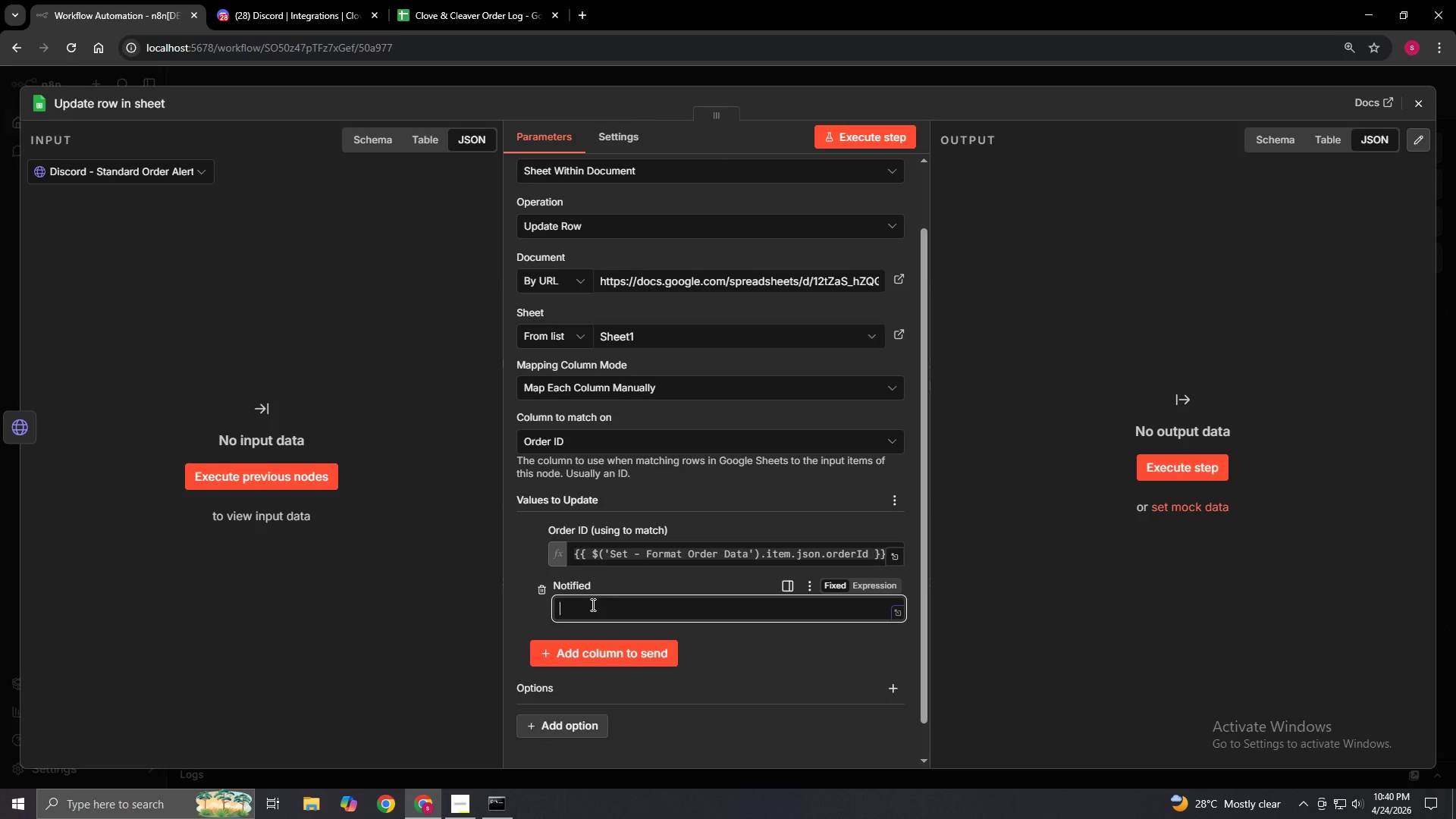 
wait(7.3)
 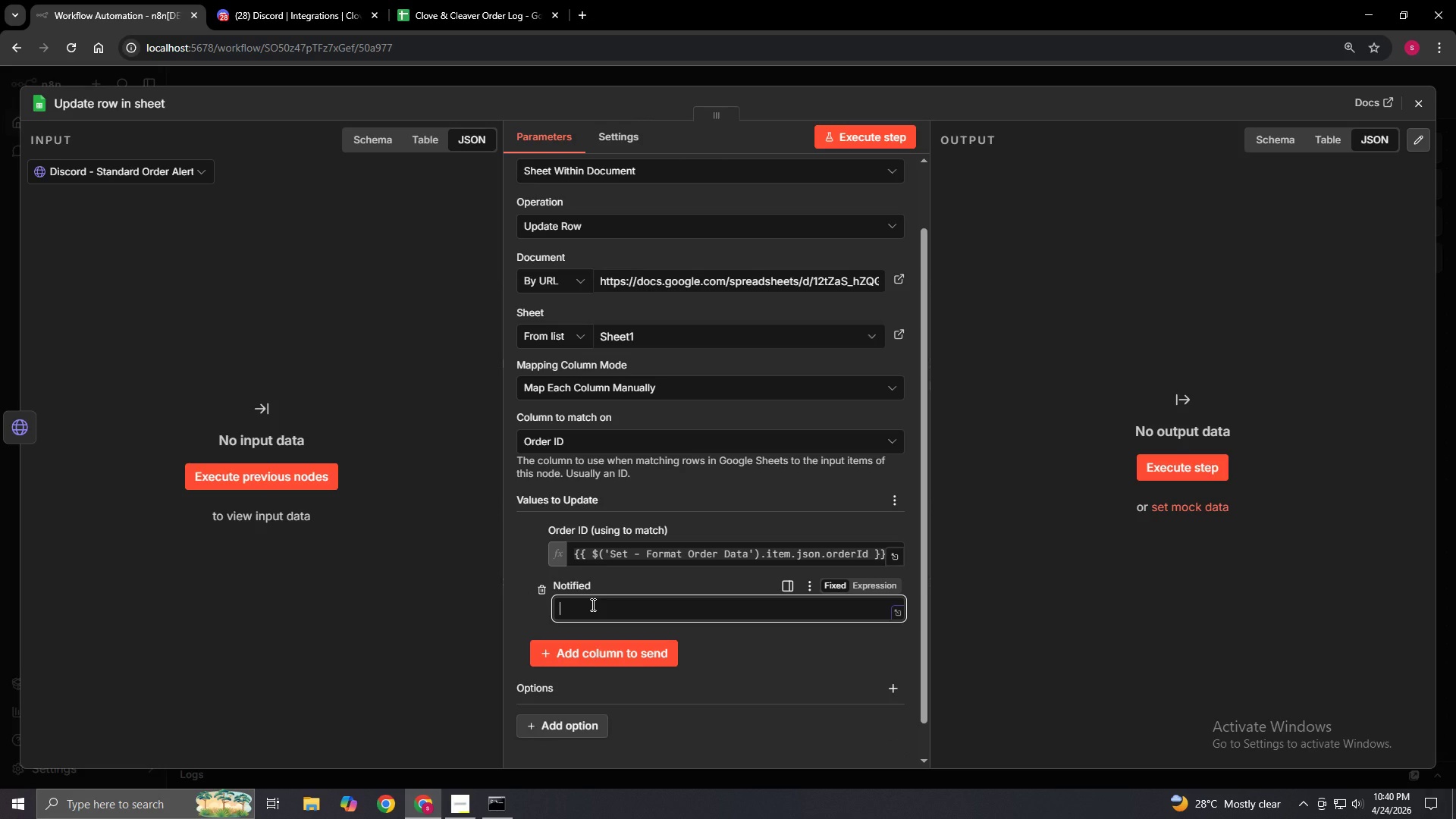 
type(Yes)
 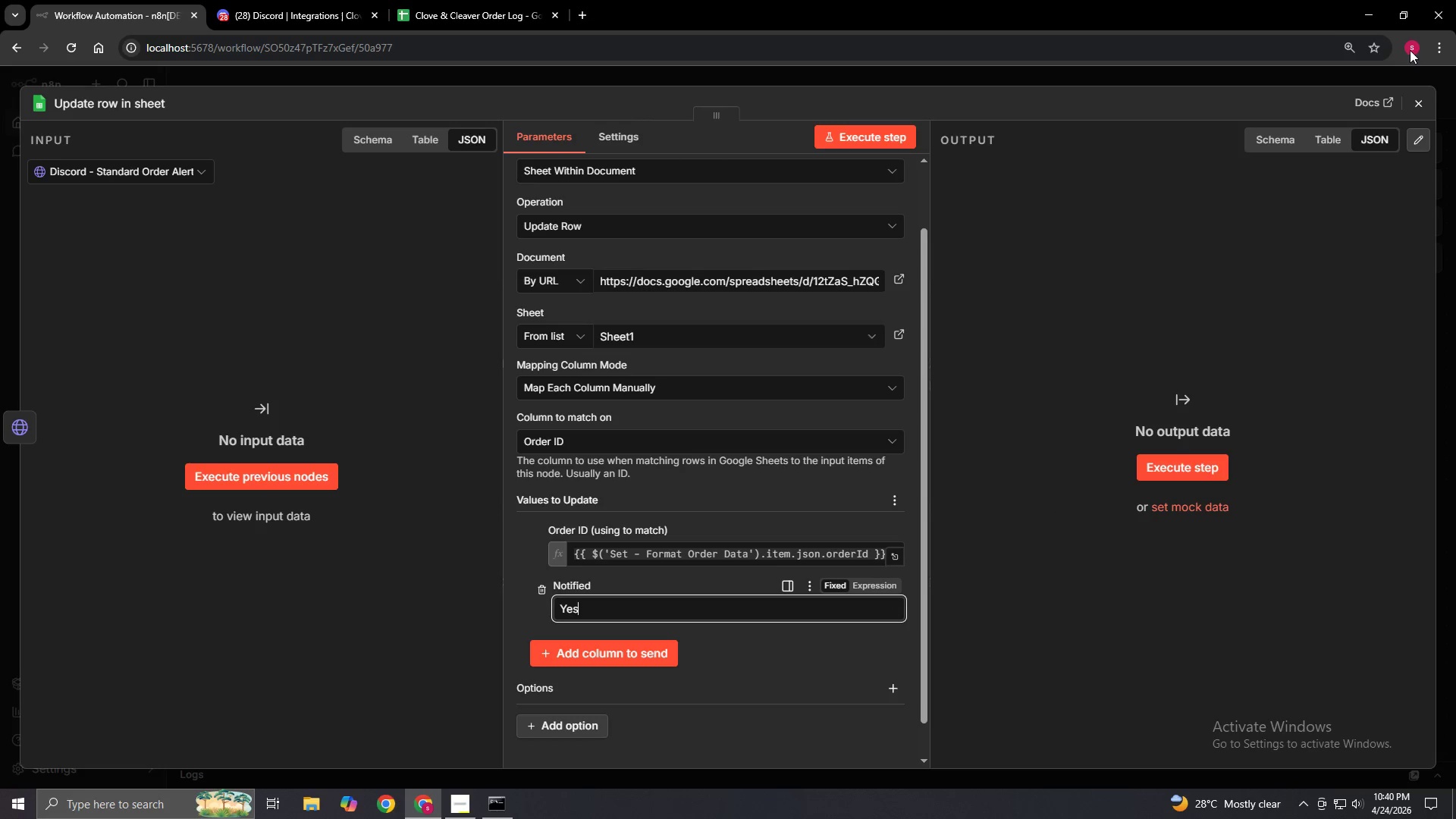 
left_click([1418, 101])
 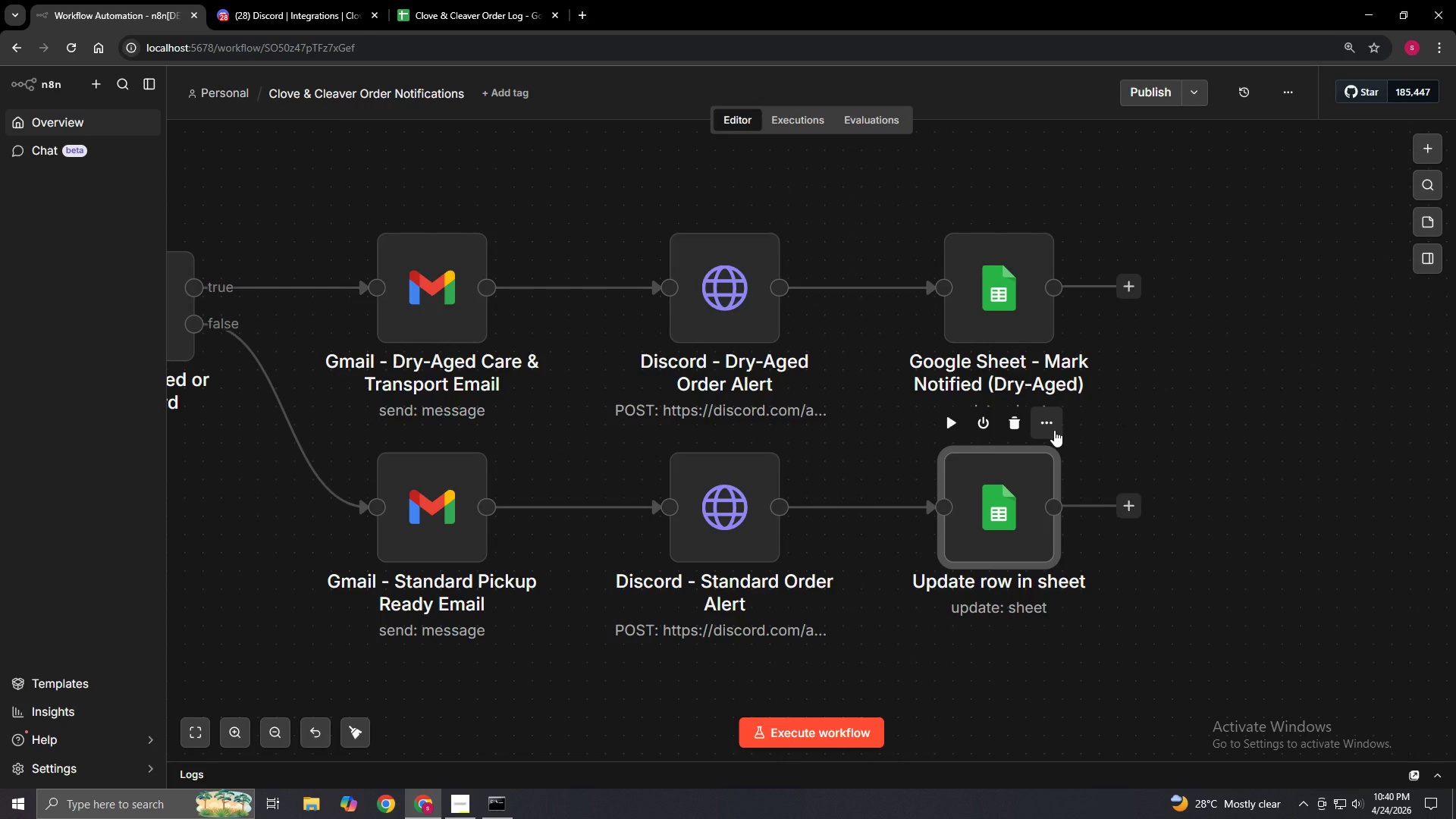 
left_click([1127, 419])
 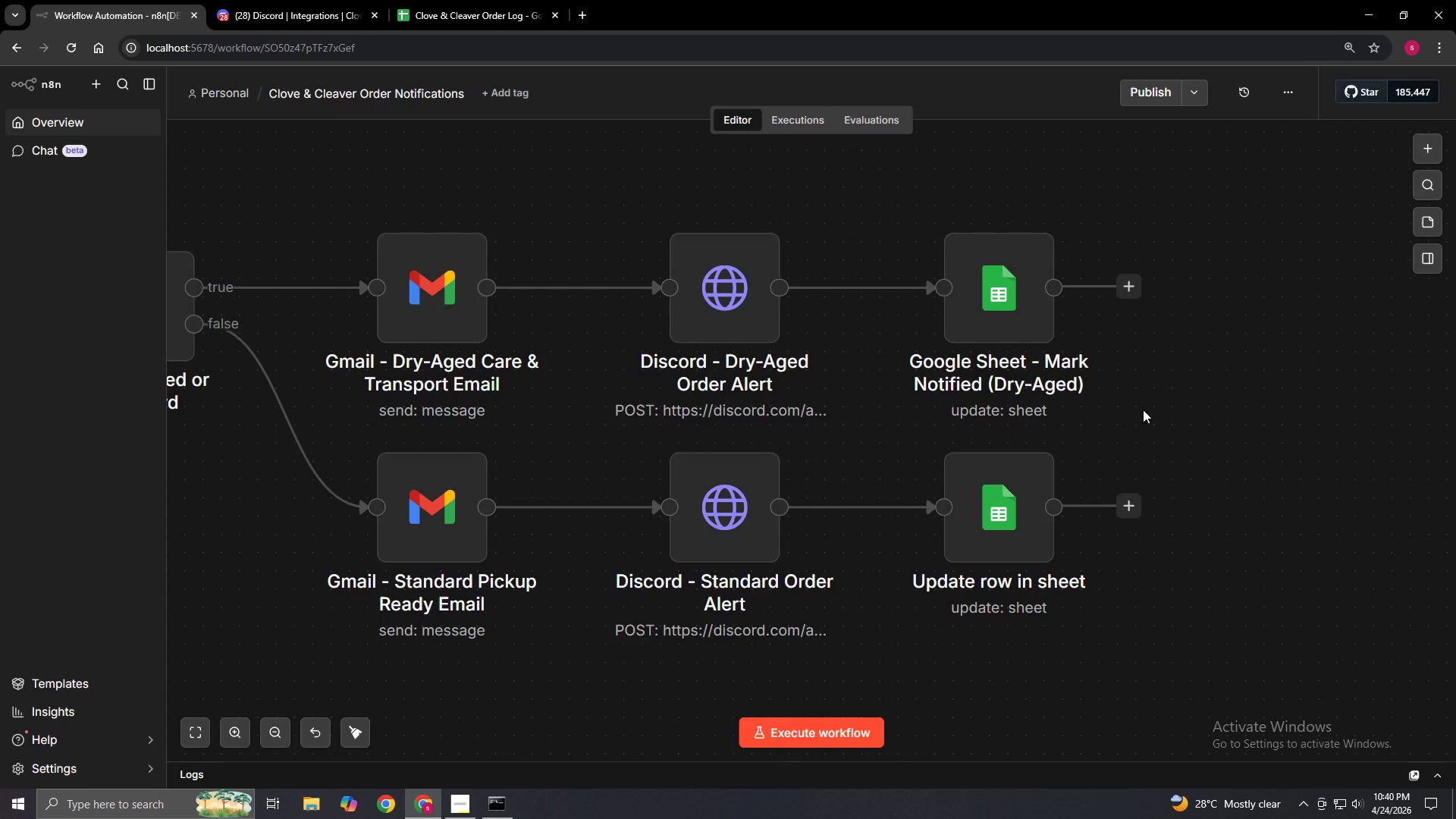 
hold_key(key=ControlLeft, duration=1.5)
scroll: coordinate [1143, 410], scroll_direction: down, amount: 4.0
 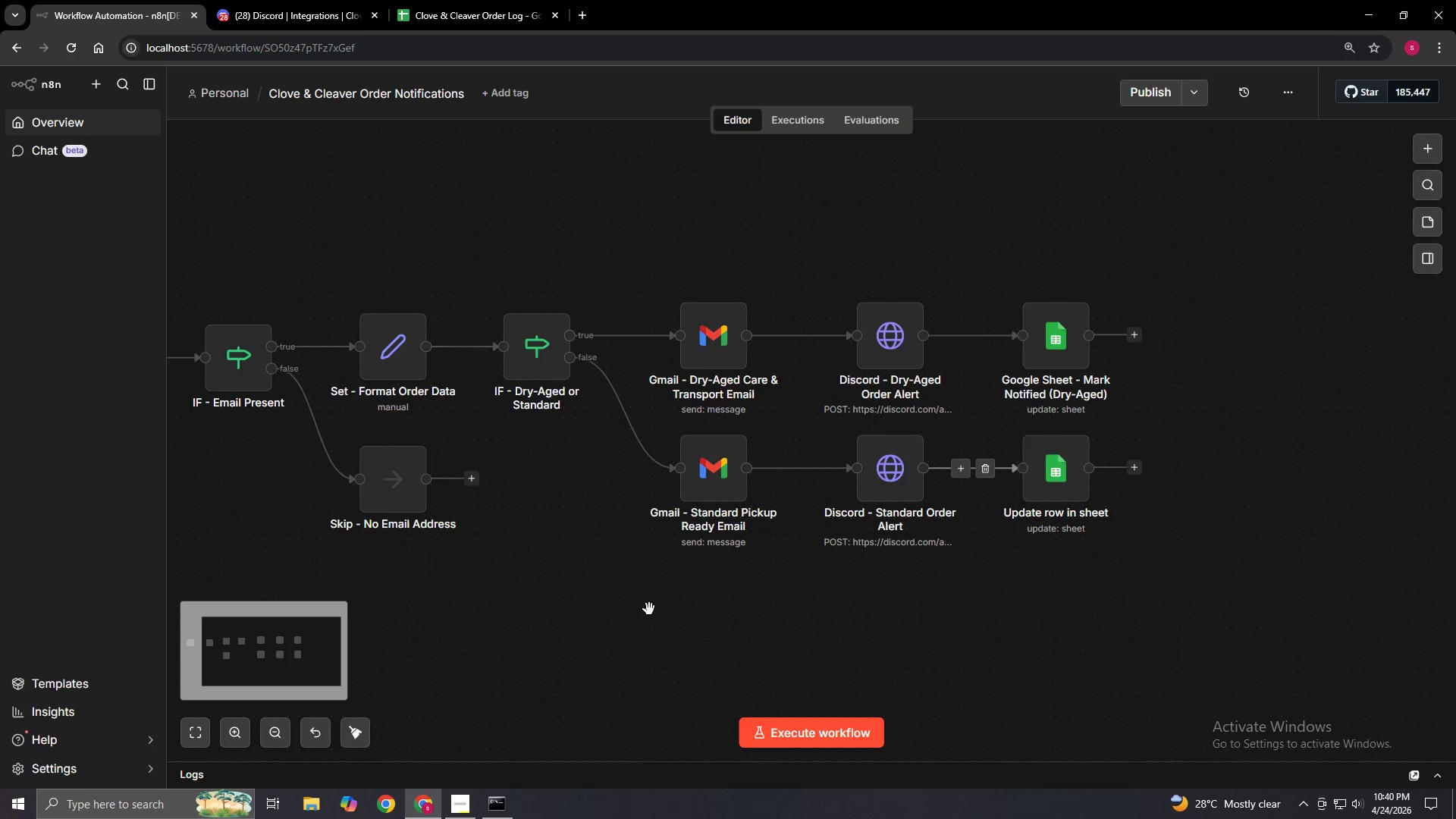 
left_click_drag(start_coordinate=[649, 611], to_coordinate=[661, 663])
 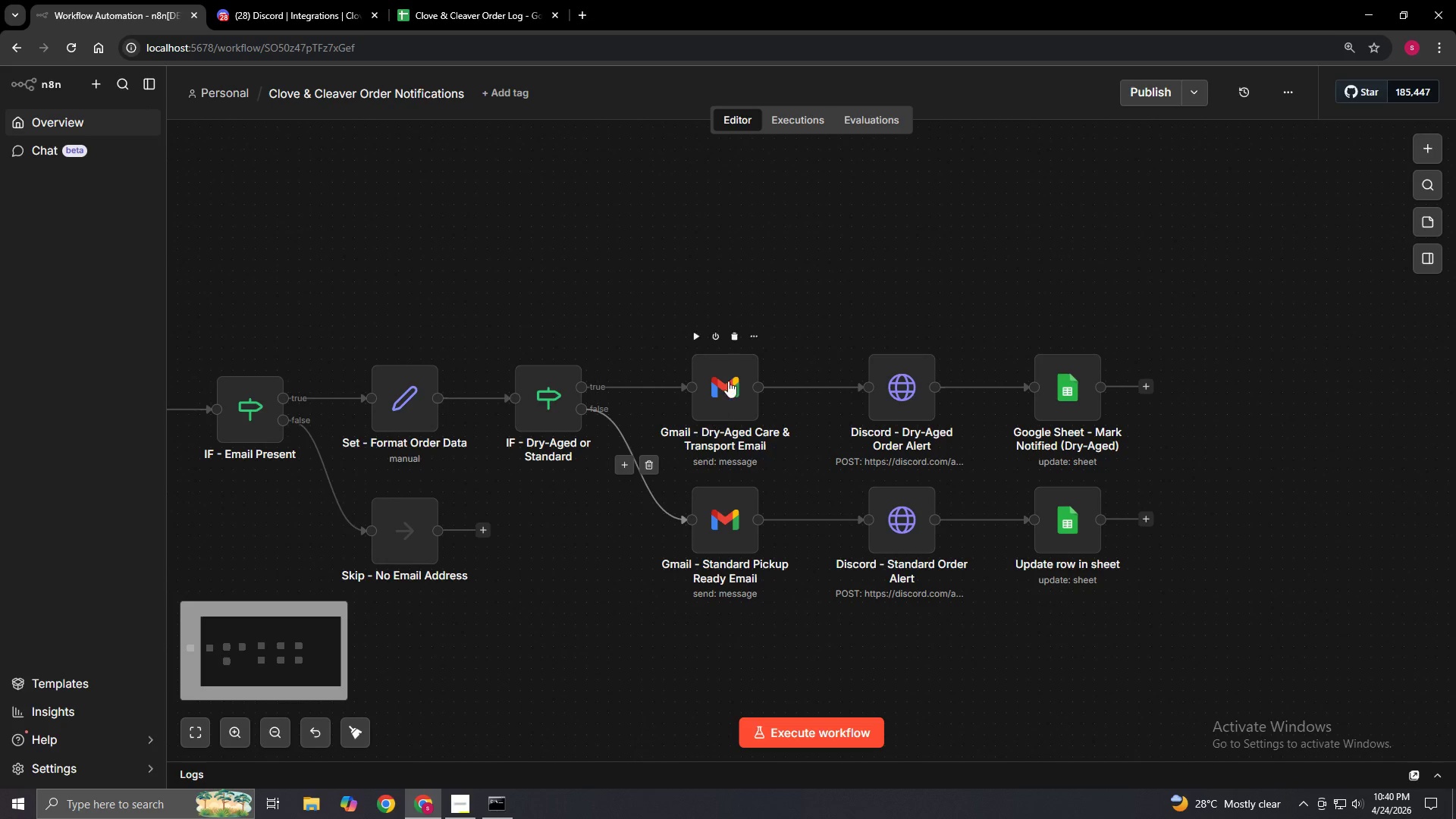 
key(Control+ControlLeft)
 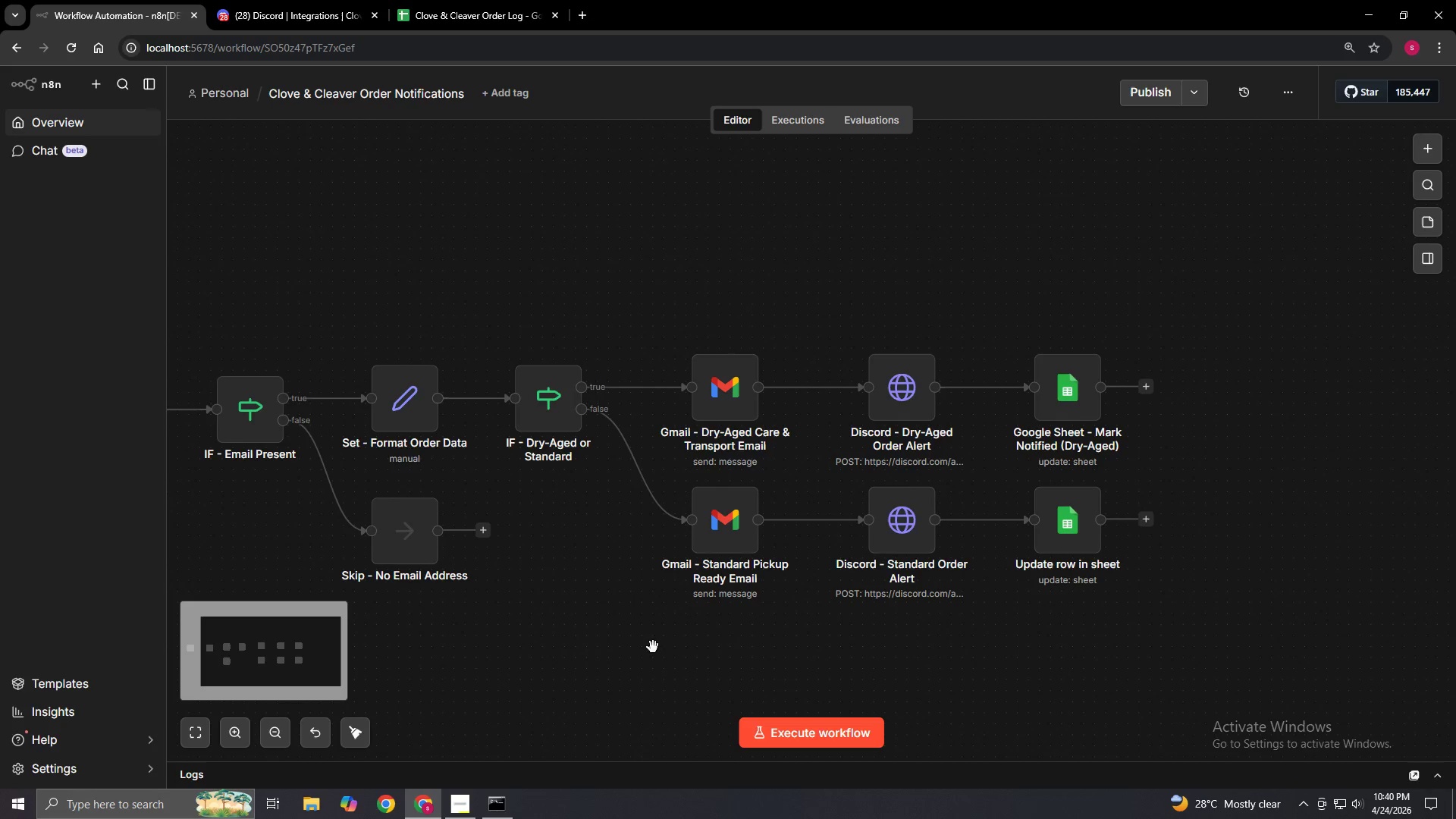 
key(Control+ControlLeft)
 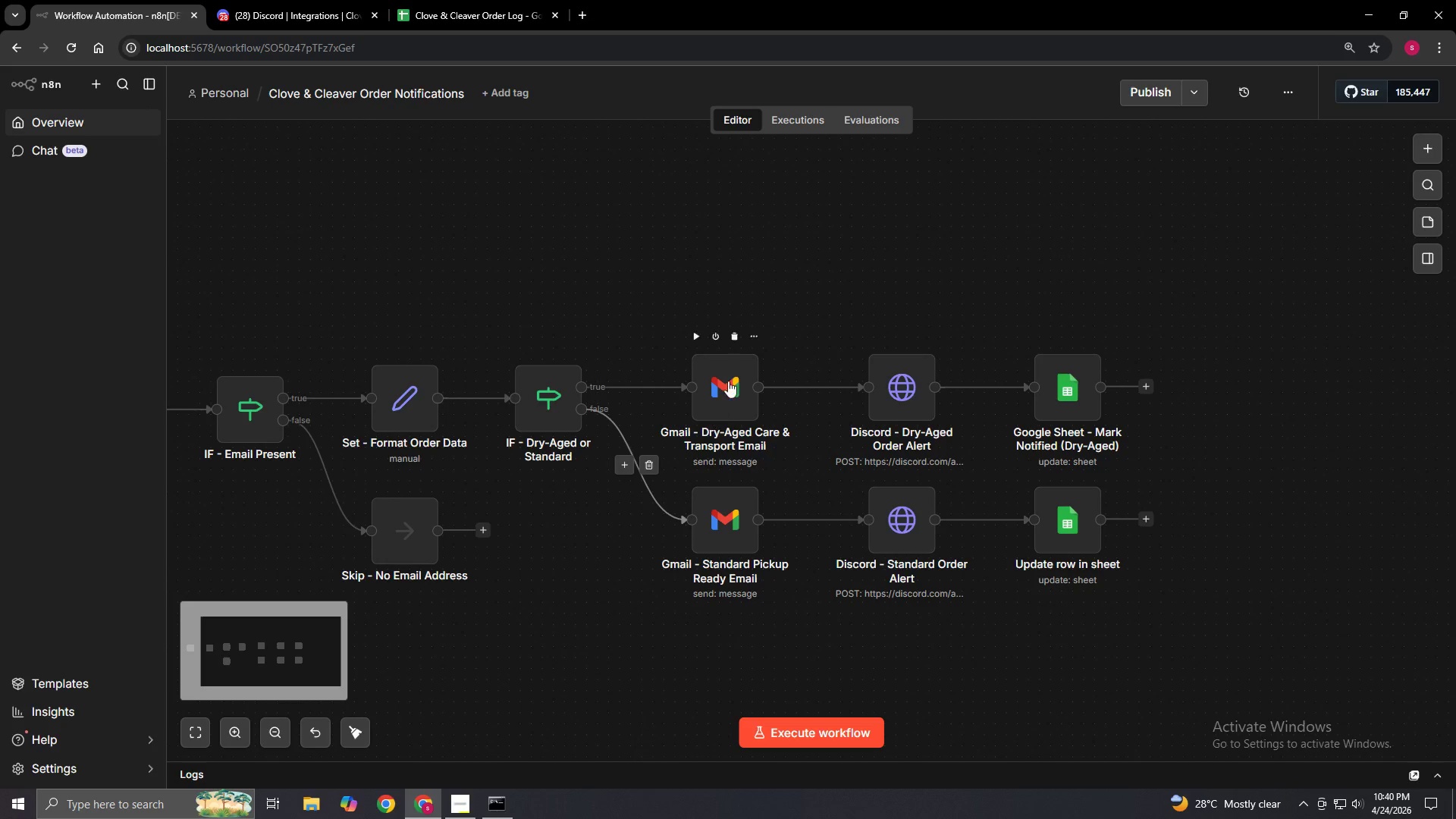 
hold_key(key=ControlLeft, duration=1.11)
 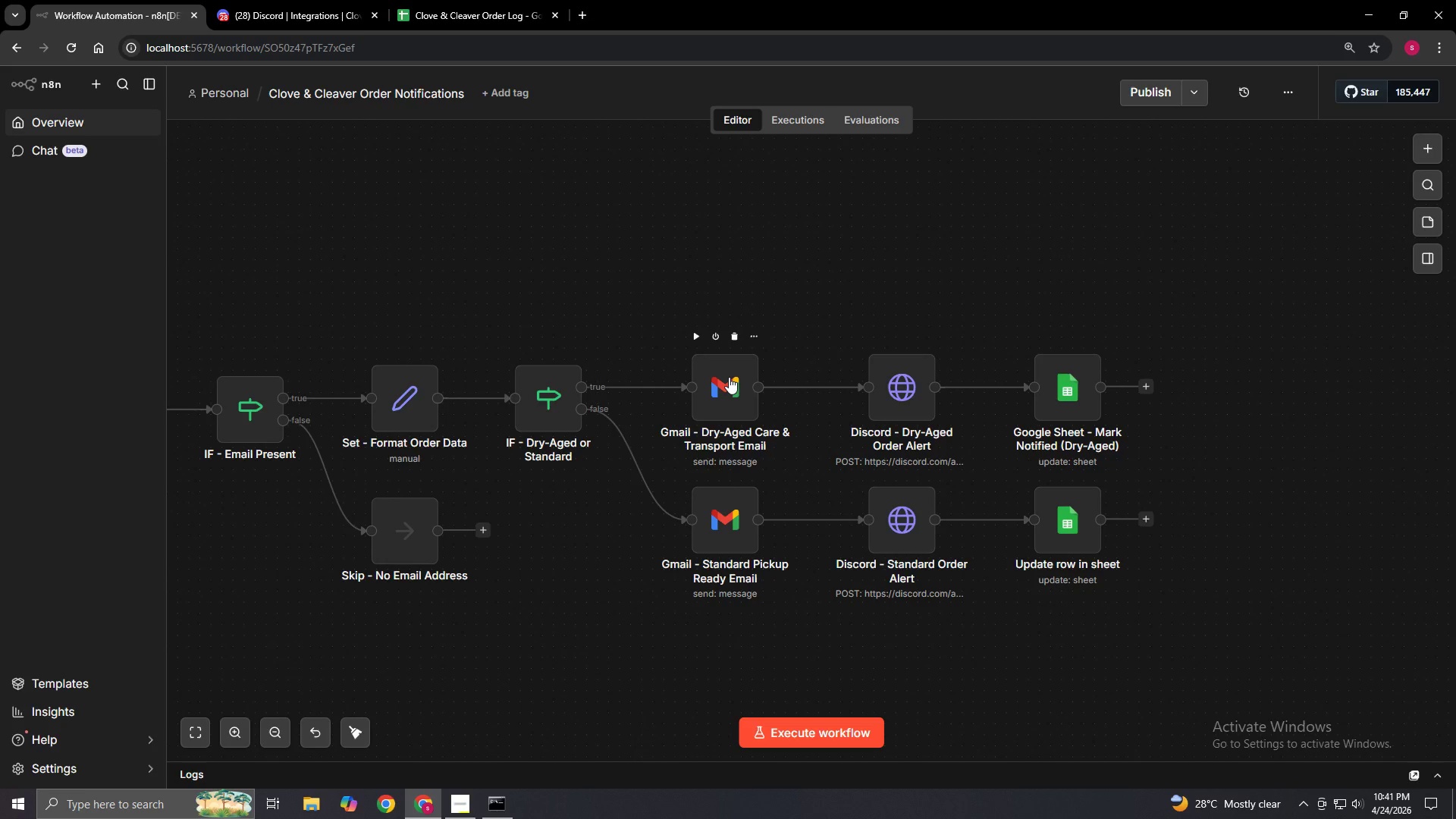 
left_click([729, 377])
 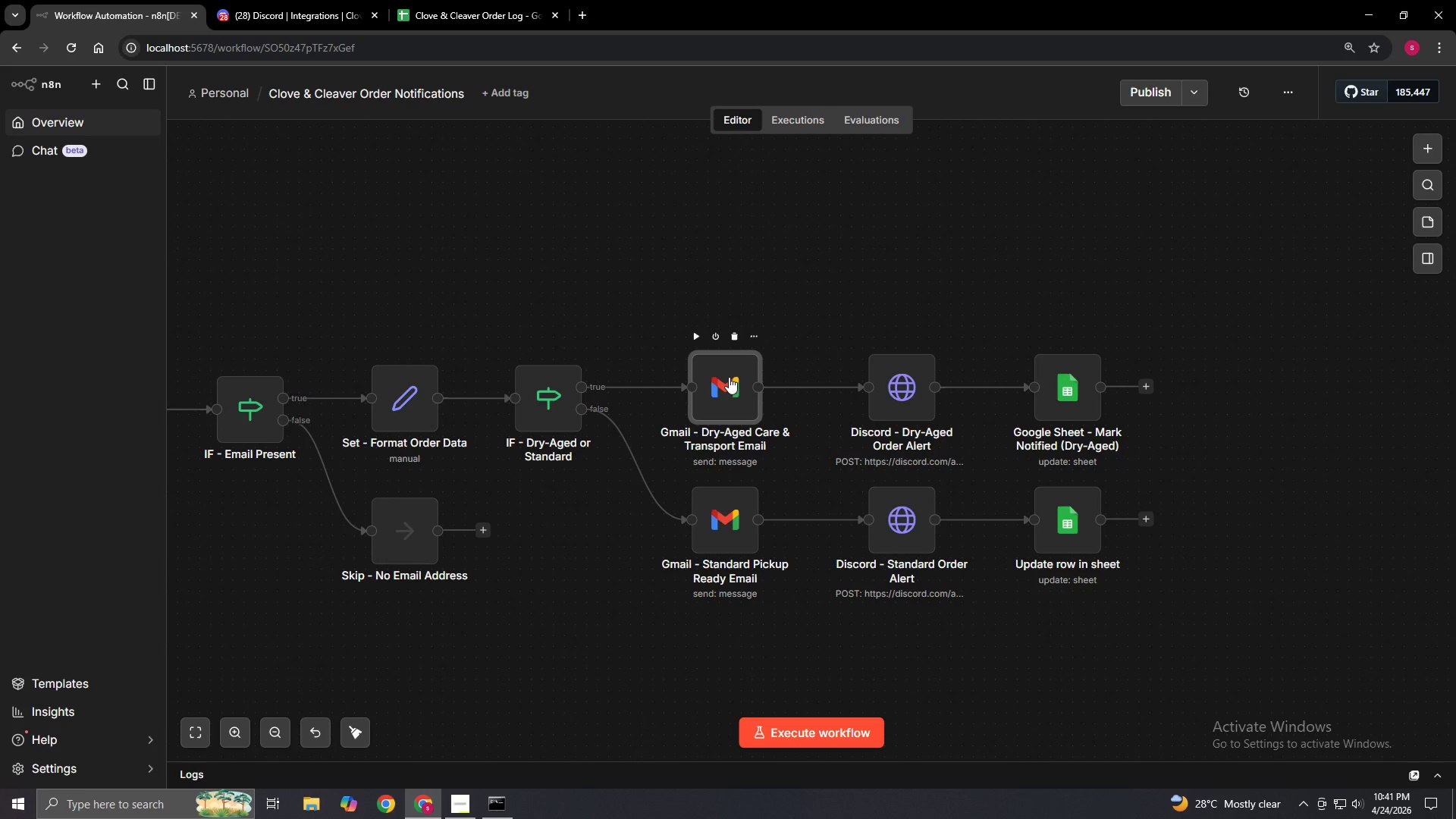 
hold_key(key=ControlLeft, duration=1.5)
left_click([902, 387])
 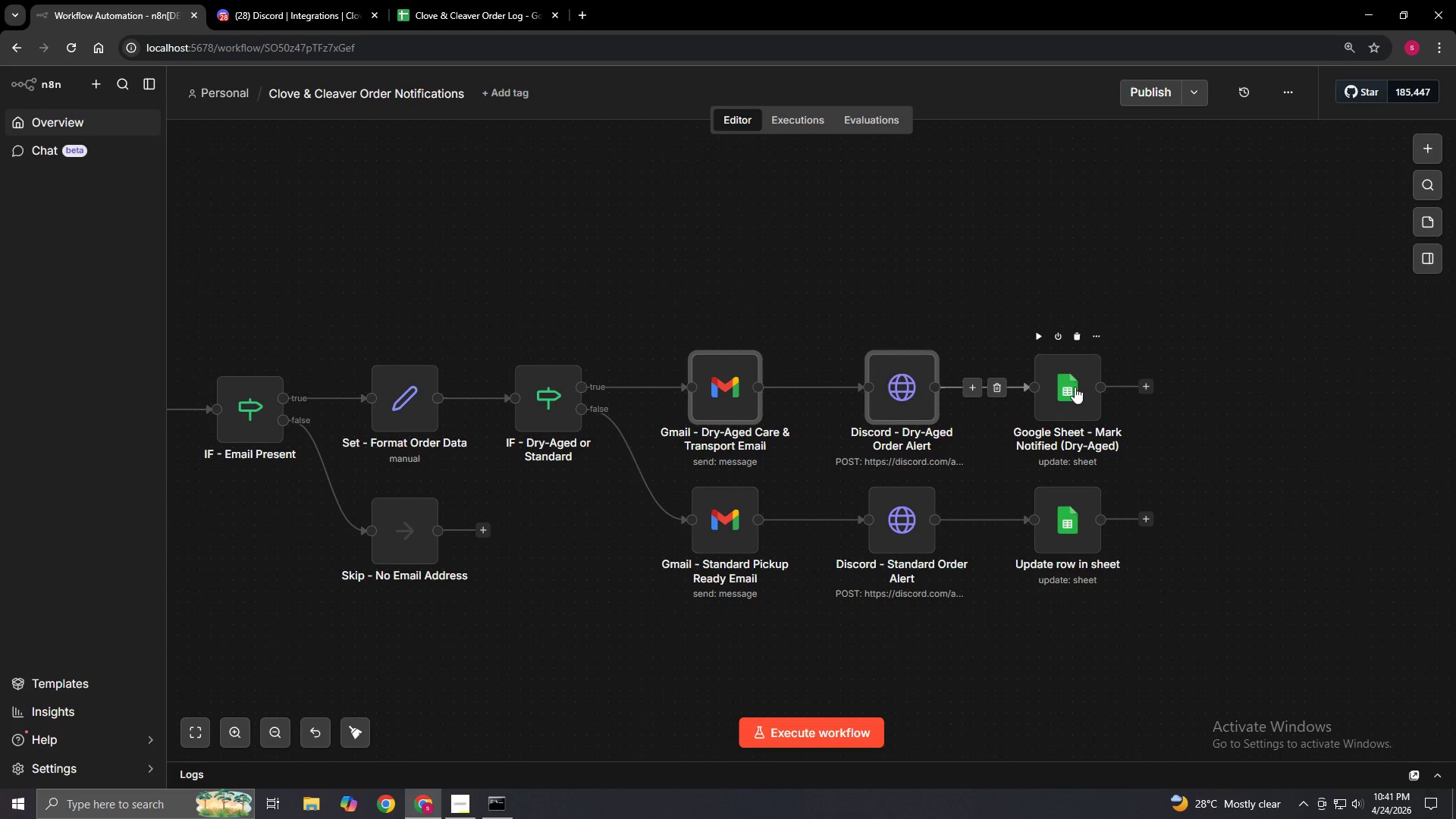 
left_click([1075, 387])
 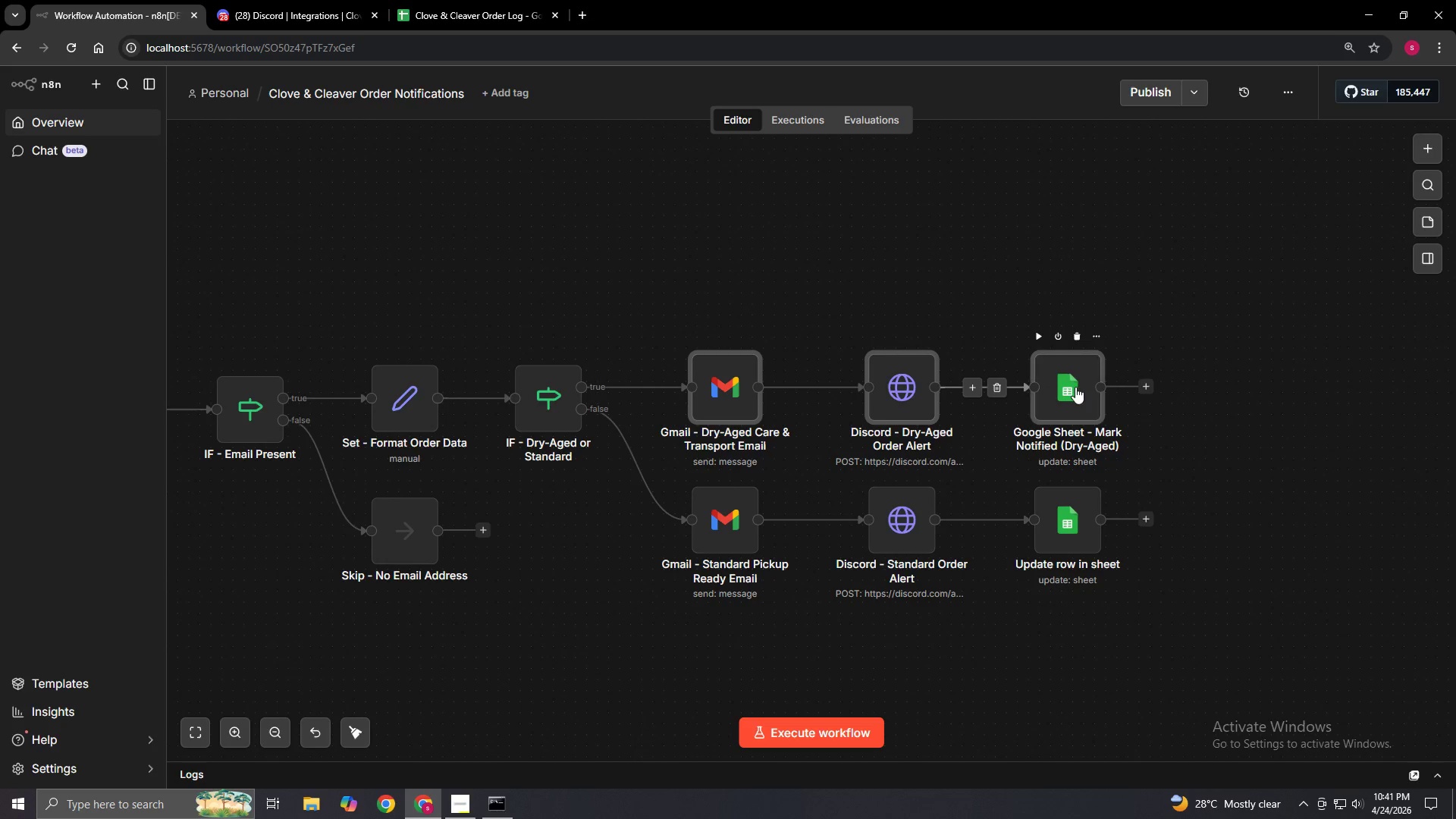 
hold_key(key=ControlLeft, duration=1.52)
left_click_drag(start_coordinate=[902, 388], to_coordinate=[907, 261])
 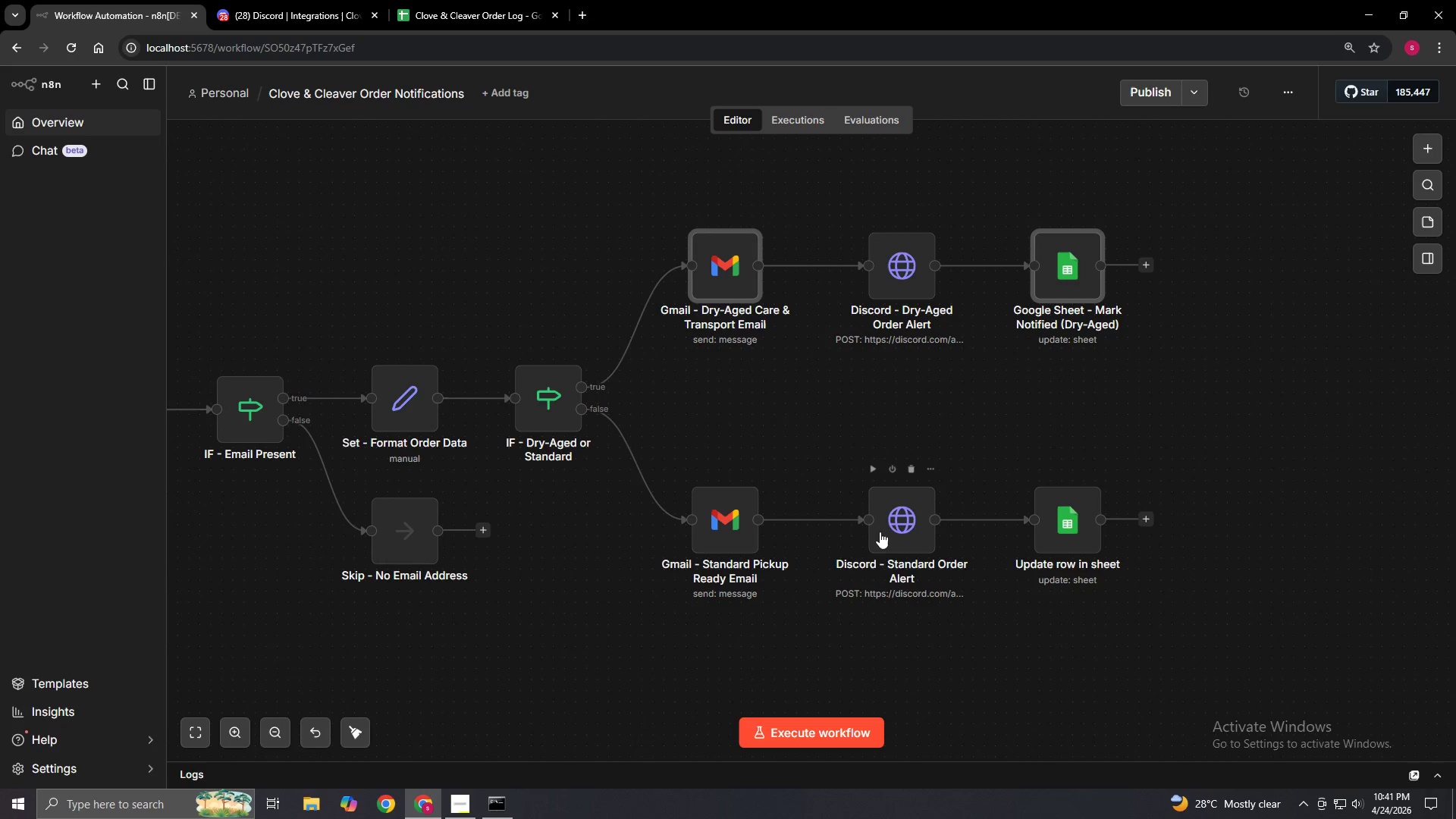 
hold_key(key=ControlLeft, duration=1.51)
 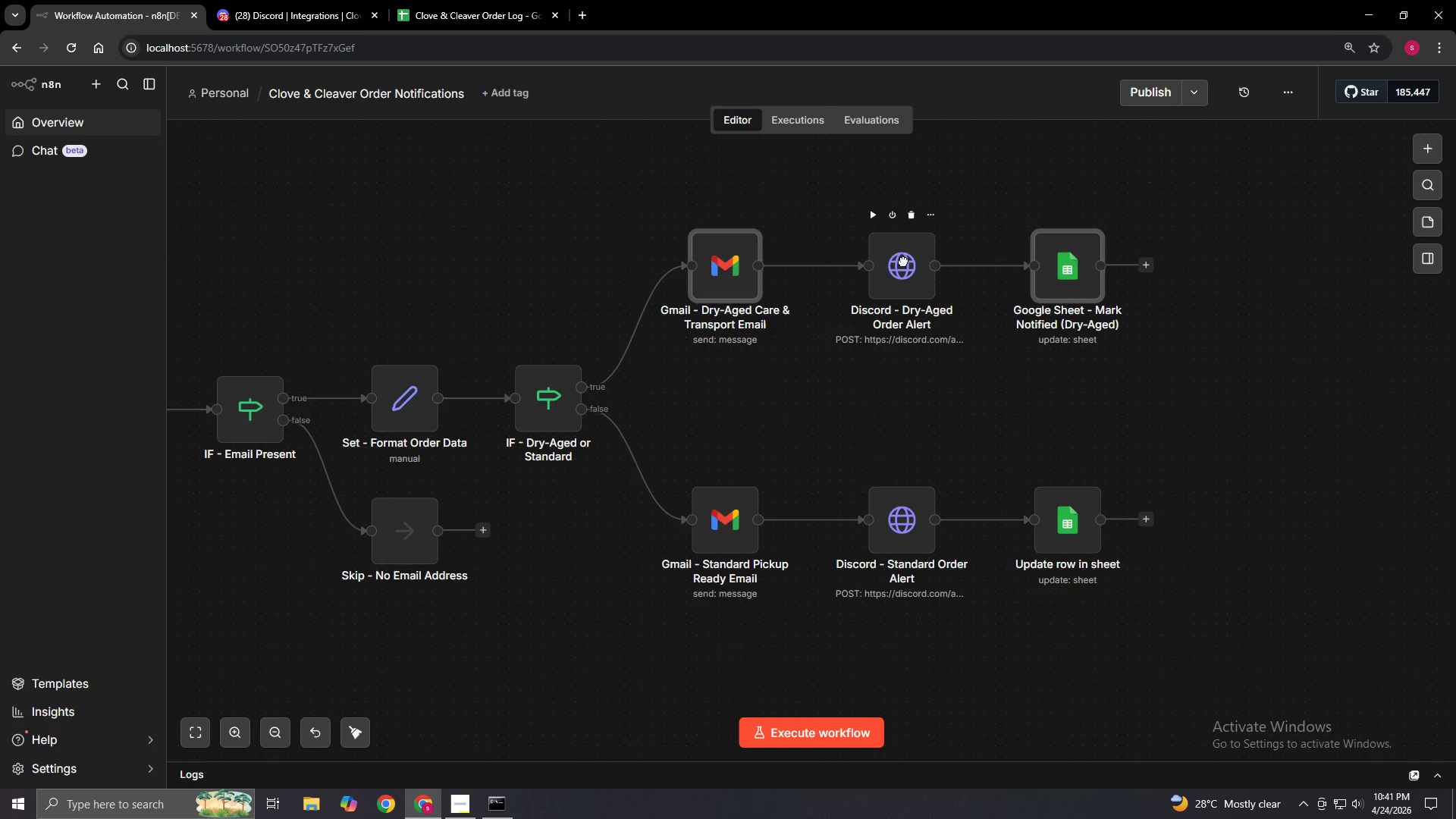 
hold_key(key=ControlLeft, duration=1.52)
 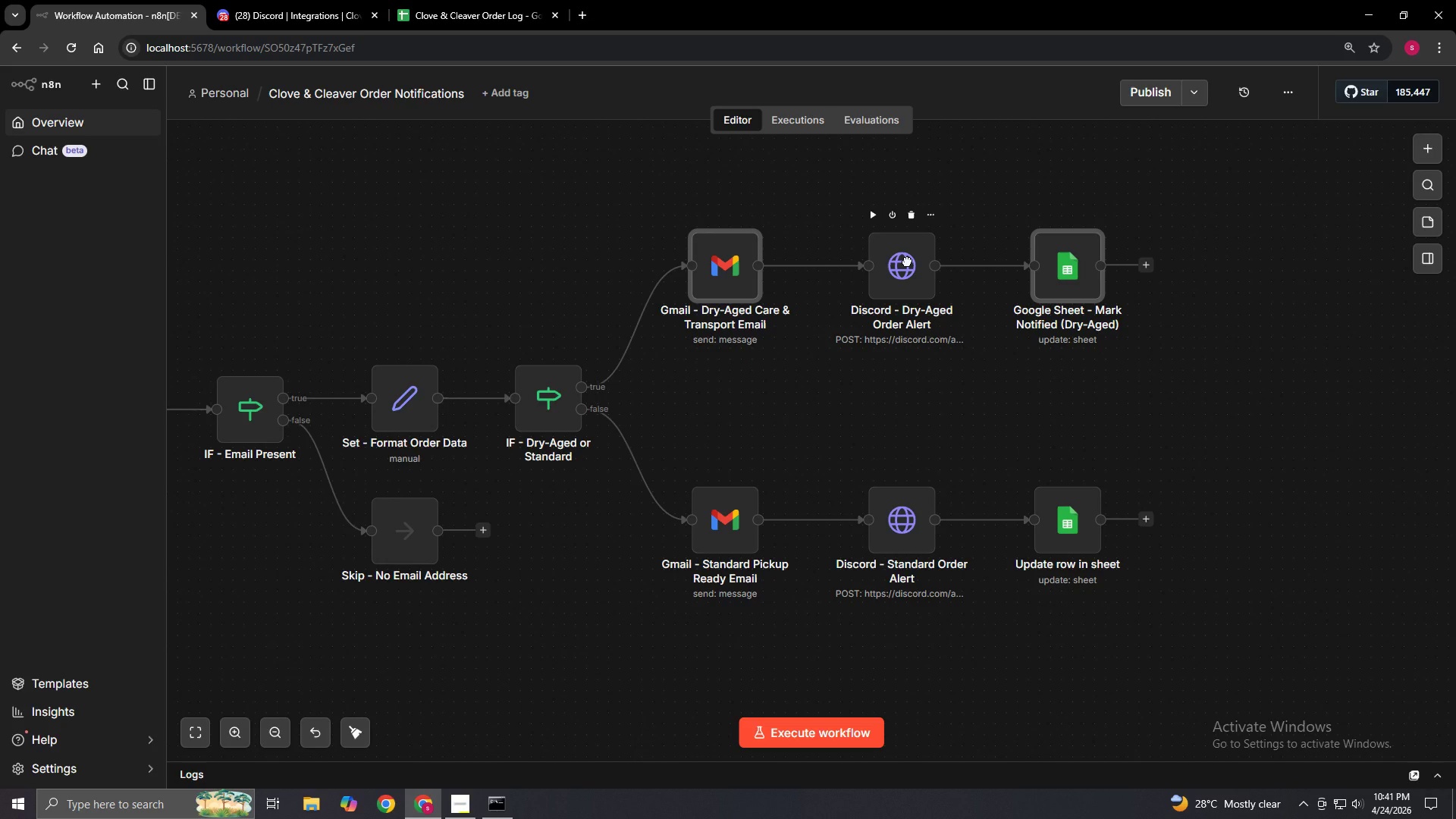 
hold_key(key=ControlLeft, duration=0.97)
 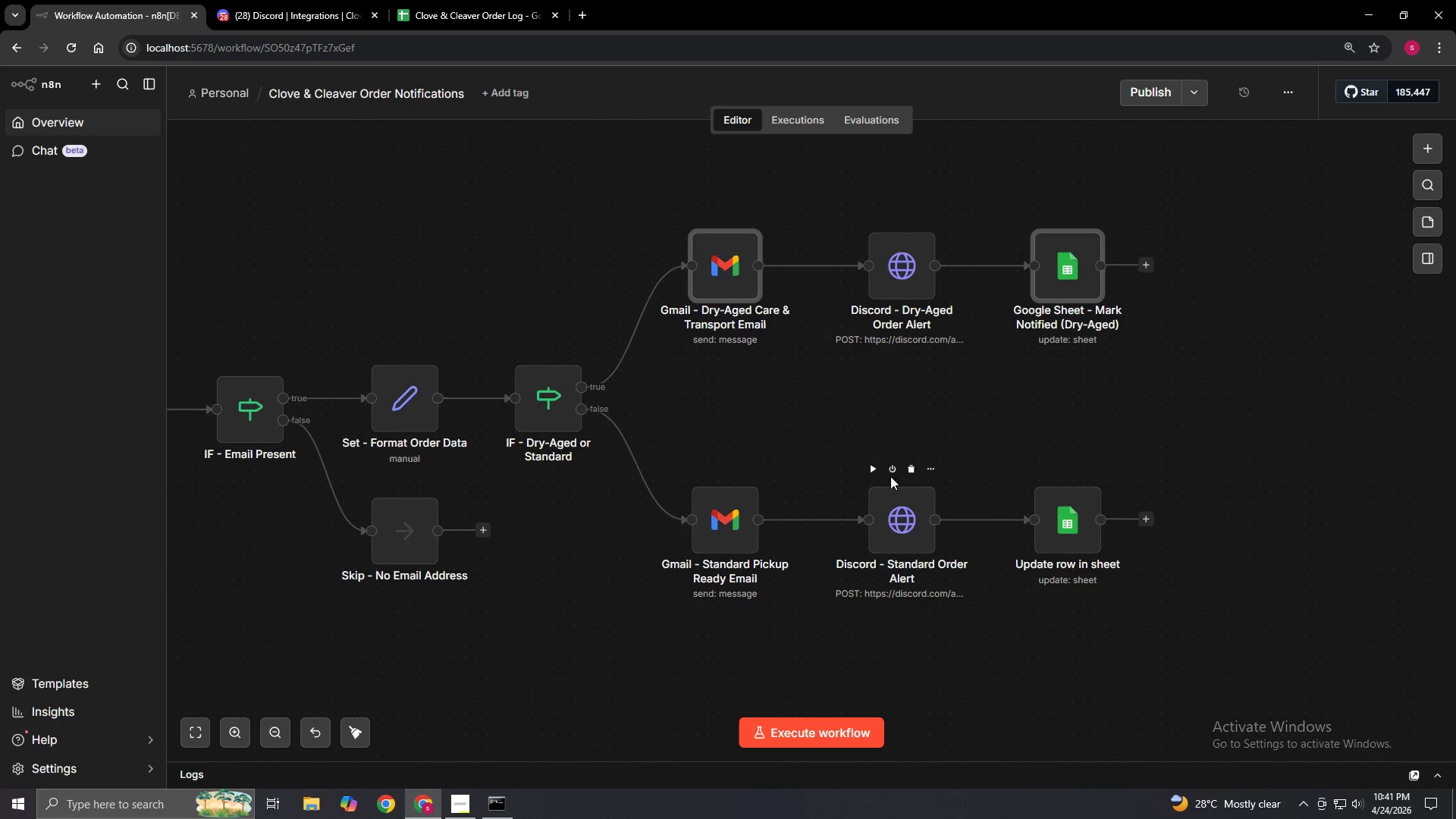 
left_click([861, 408])
 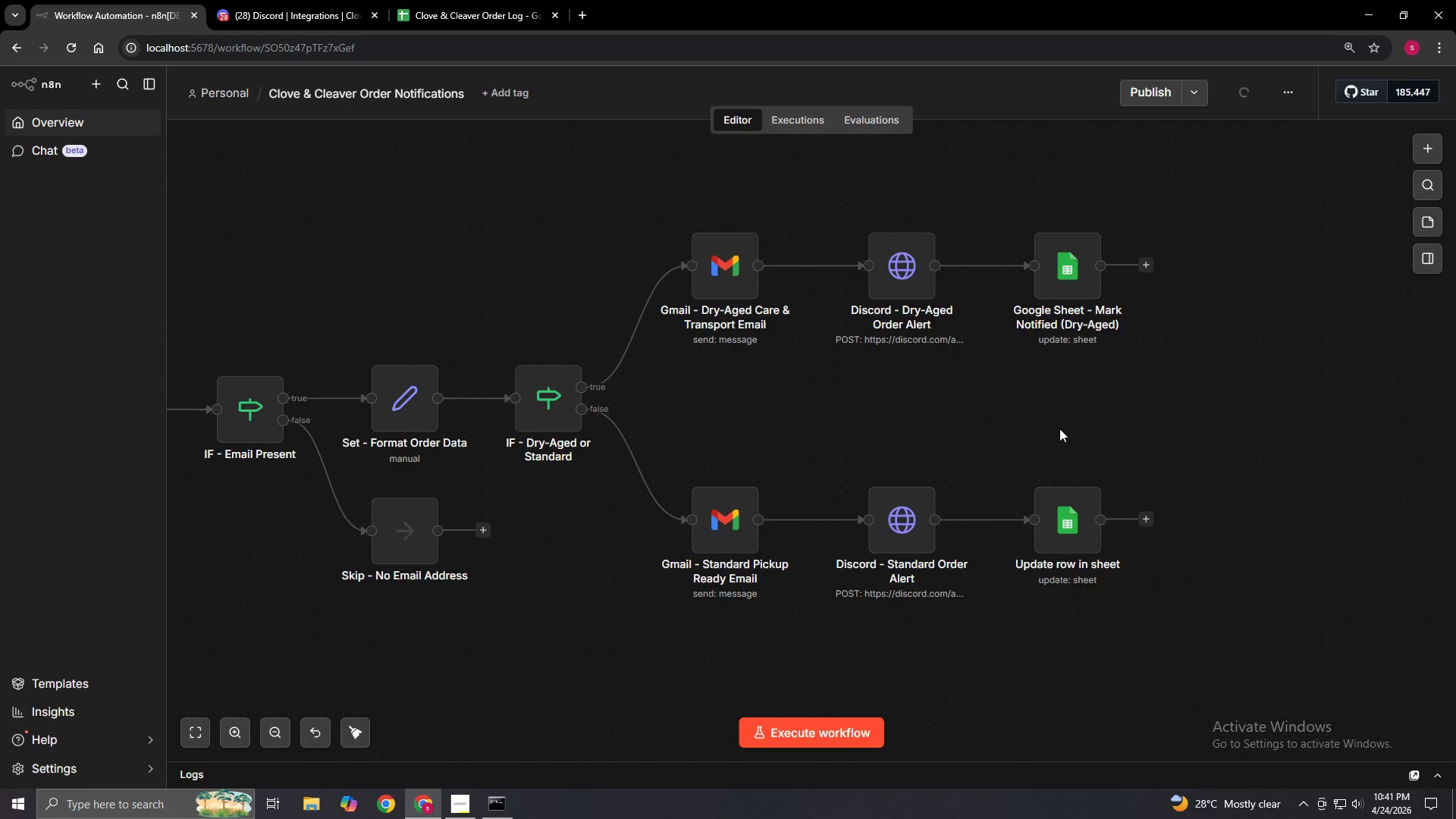 
hold_key(key=ControlLeft, duration=0.8)
left_click_drag(start_coordinate=[1059, 428], to_coordinate=[940, 414])
 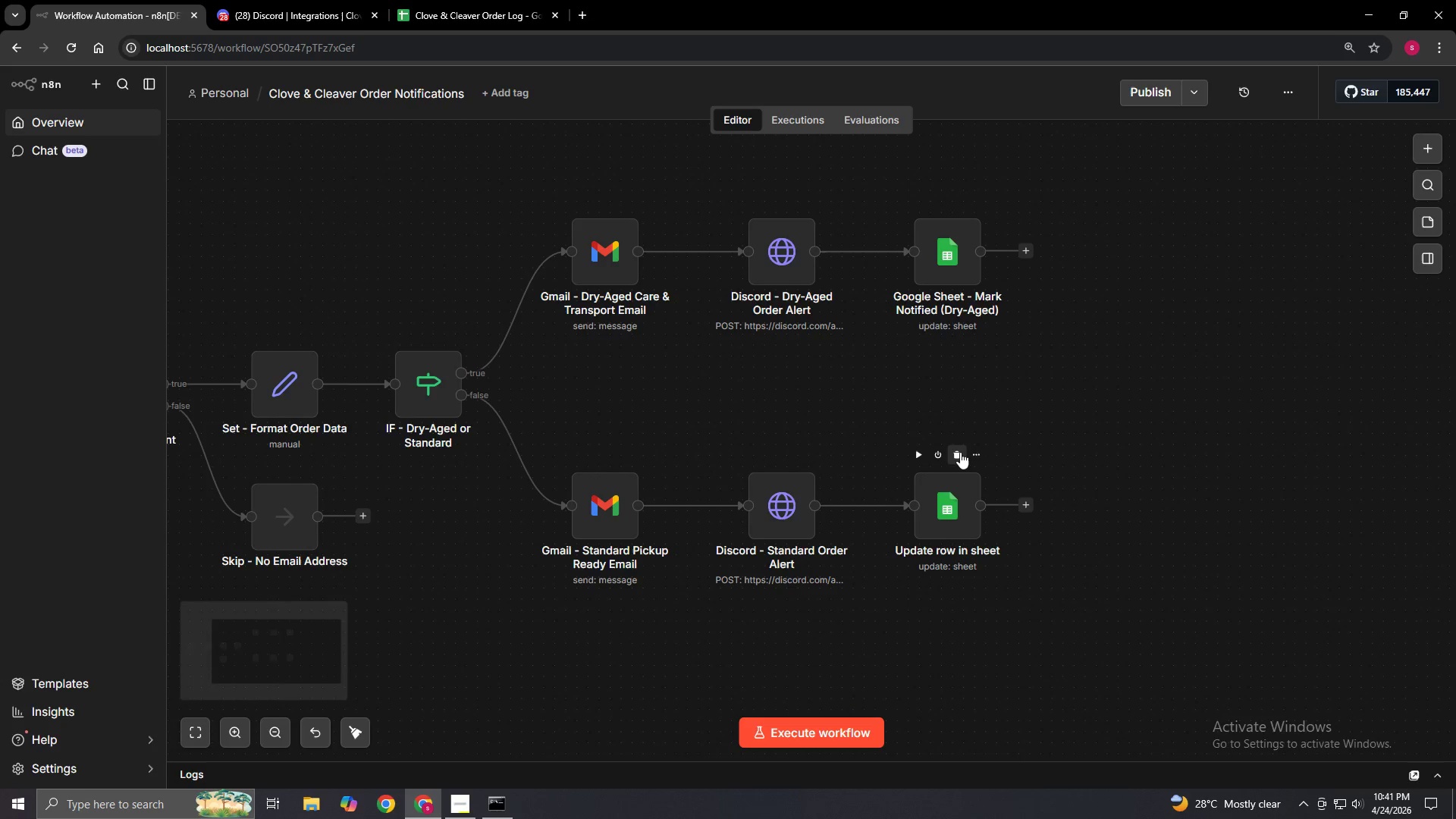 
left_click([972, 451])
 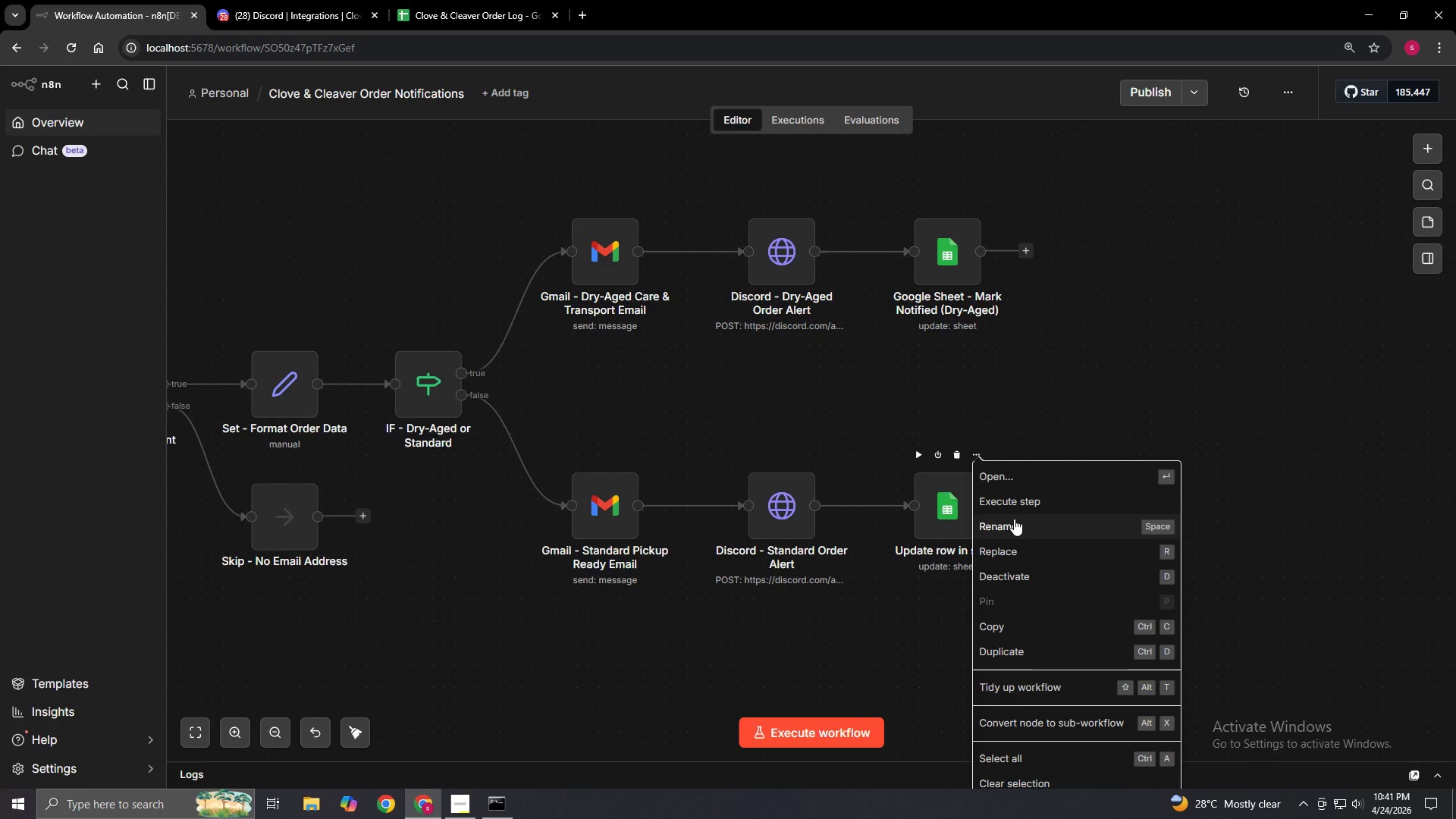 
left_click([1012, 520])
 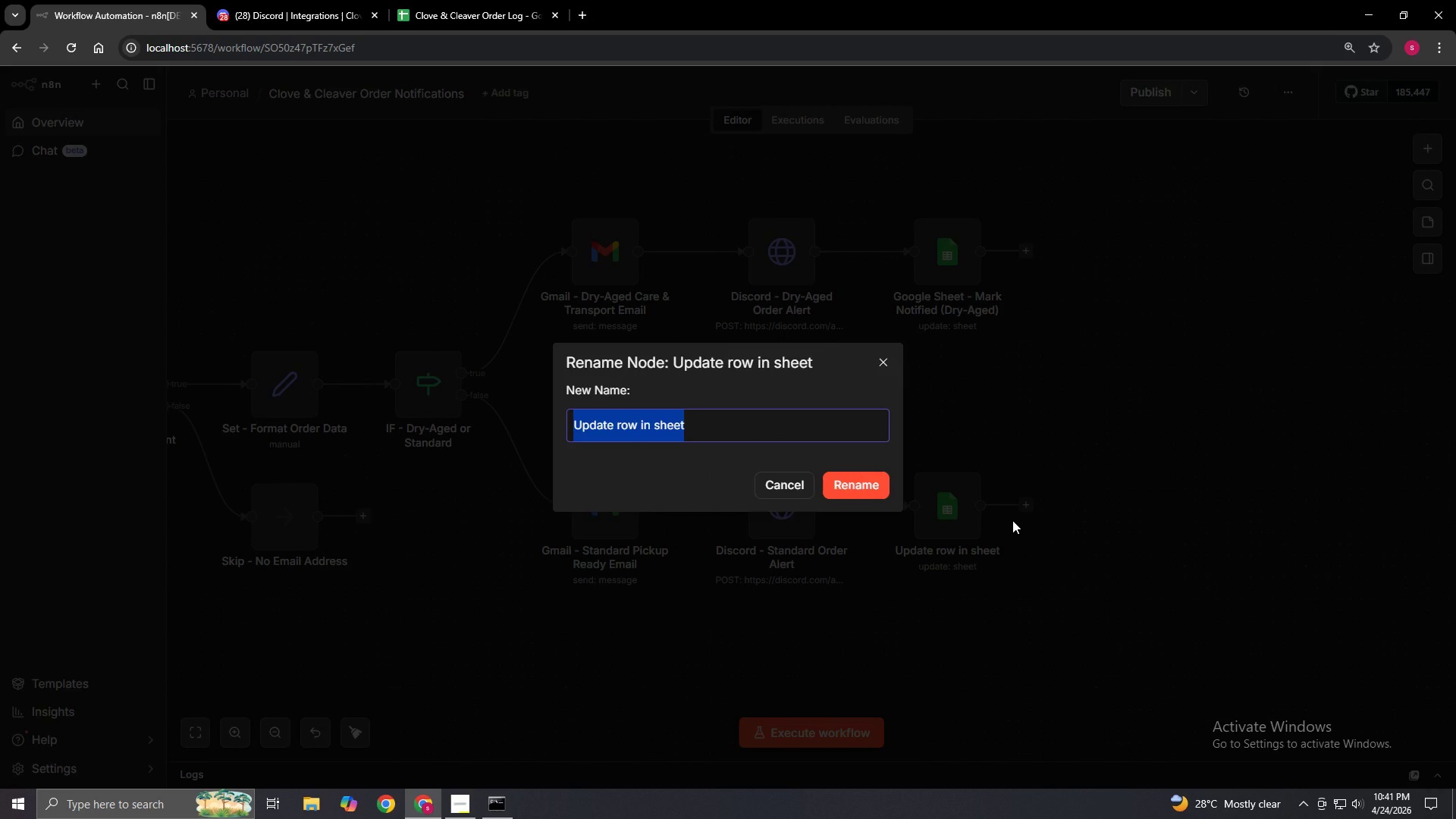 
key(Backspace)
 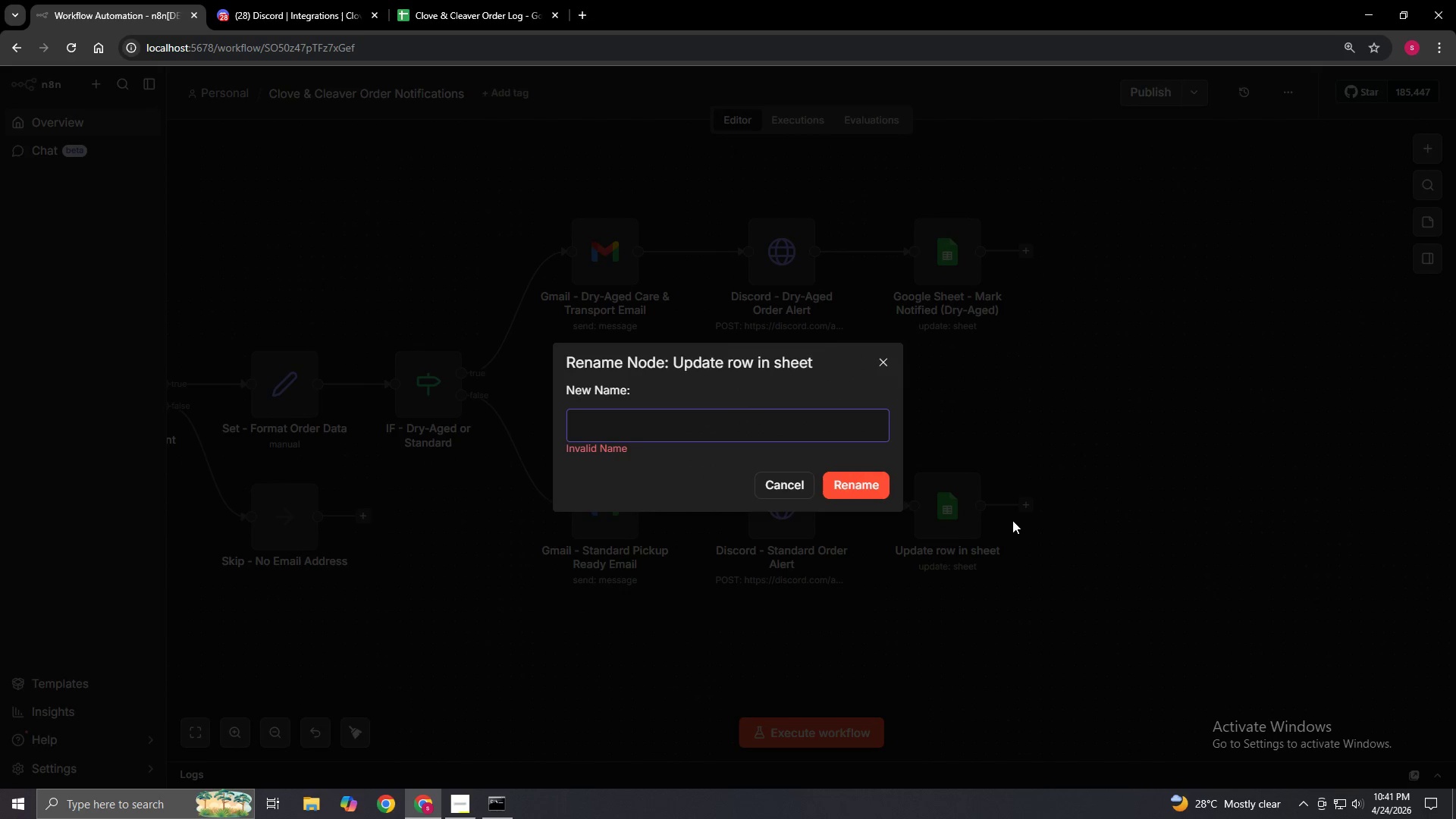 
type(Google Sheets - Mark Nofi)
key(Backspace)
key(Backspace)
type(t)
 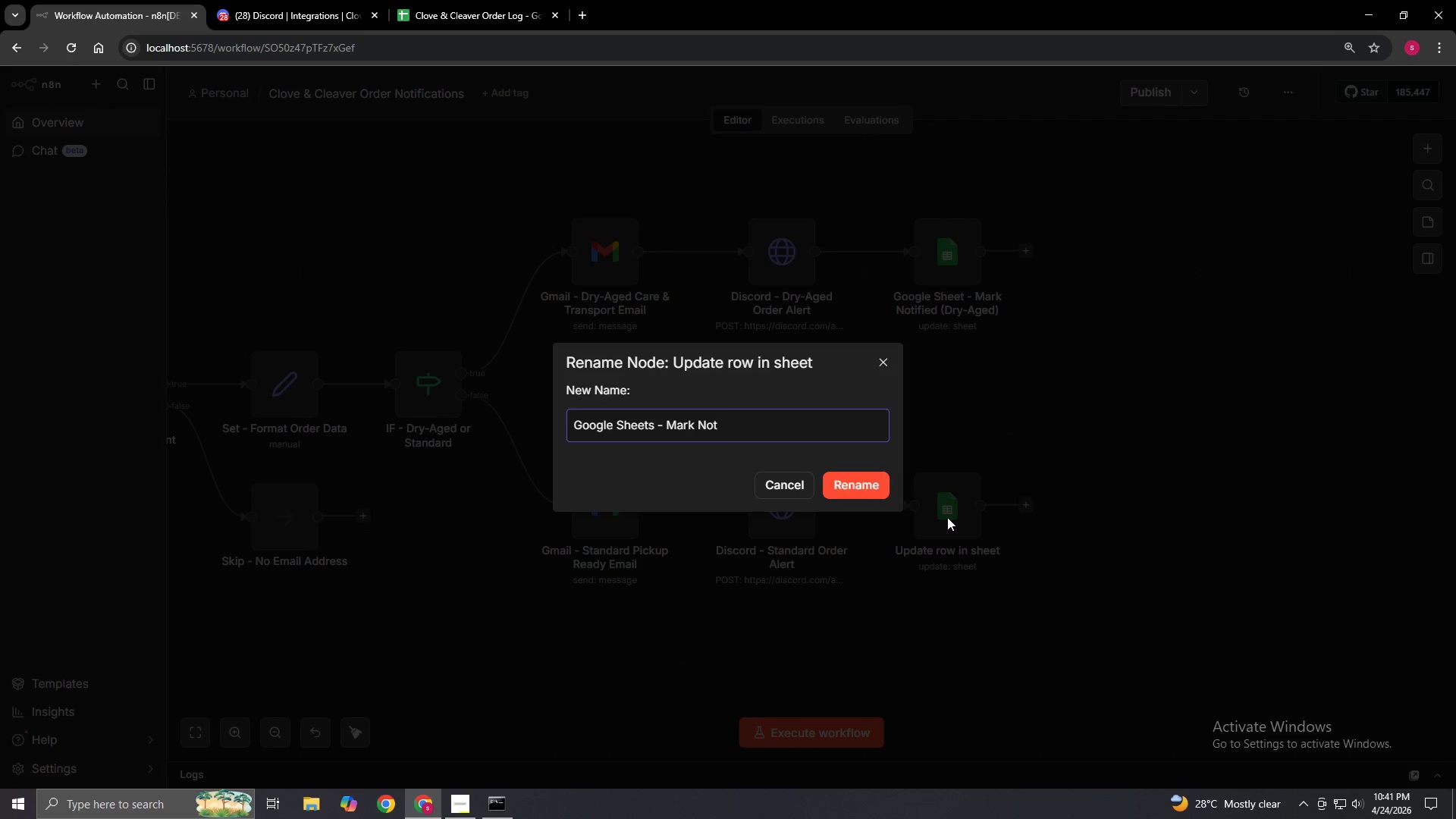 
type(ified (s)
key(Backspace)
type(Standard))
 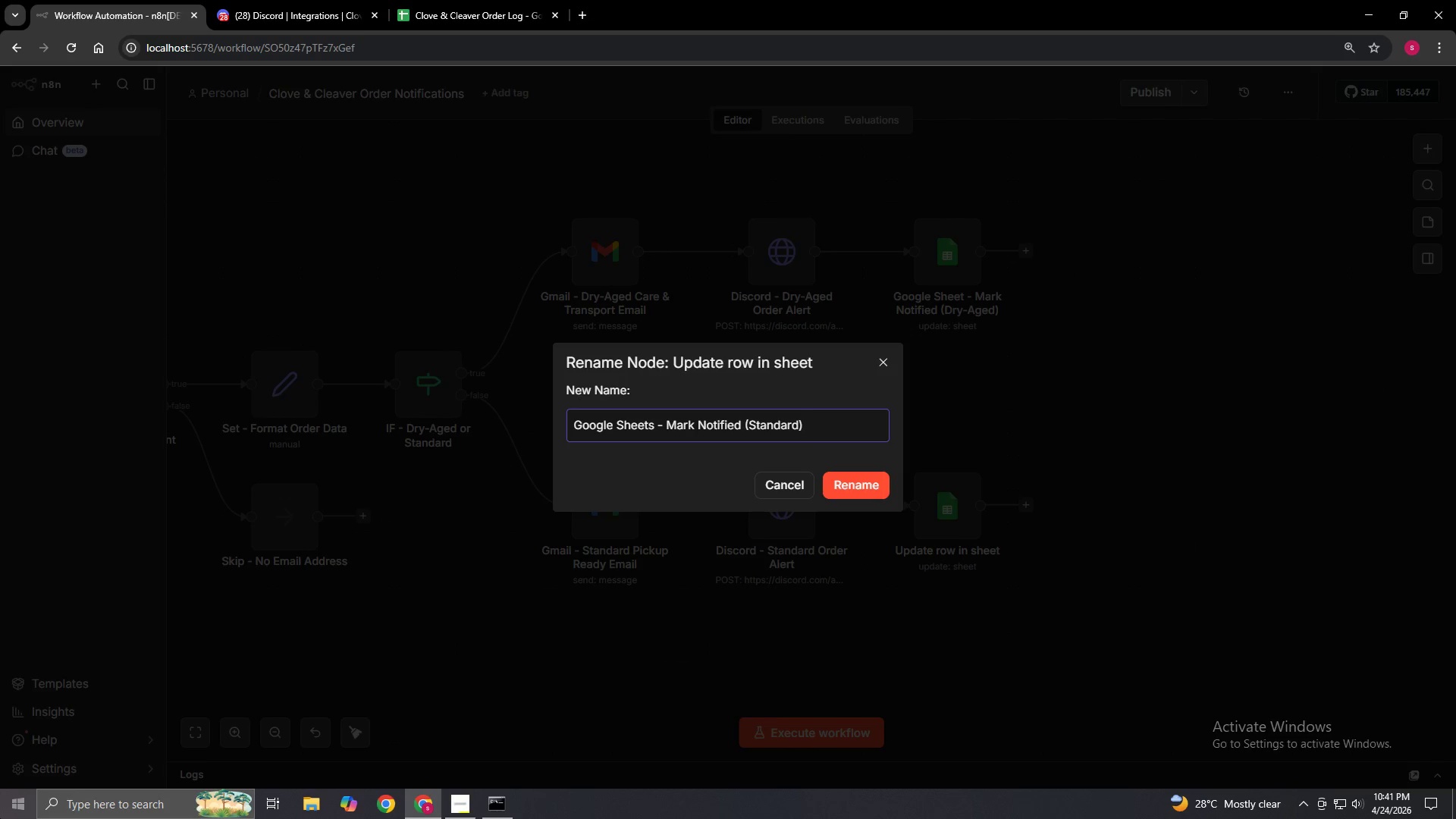 
left_click([846, 478])
 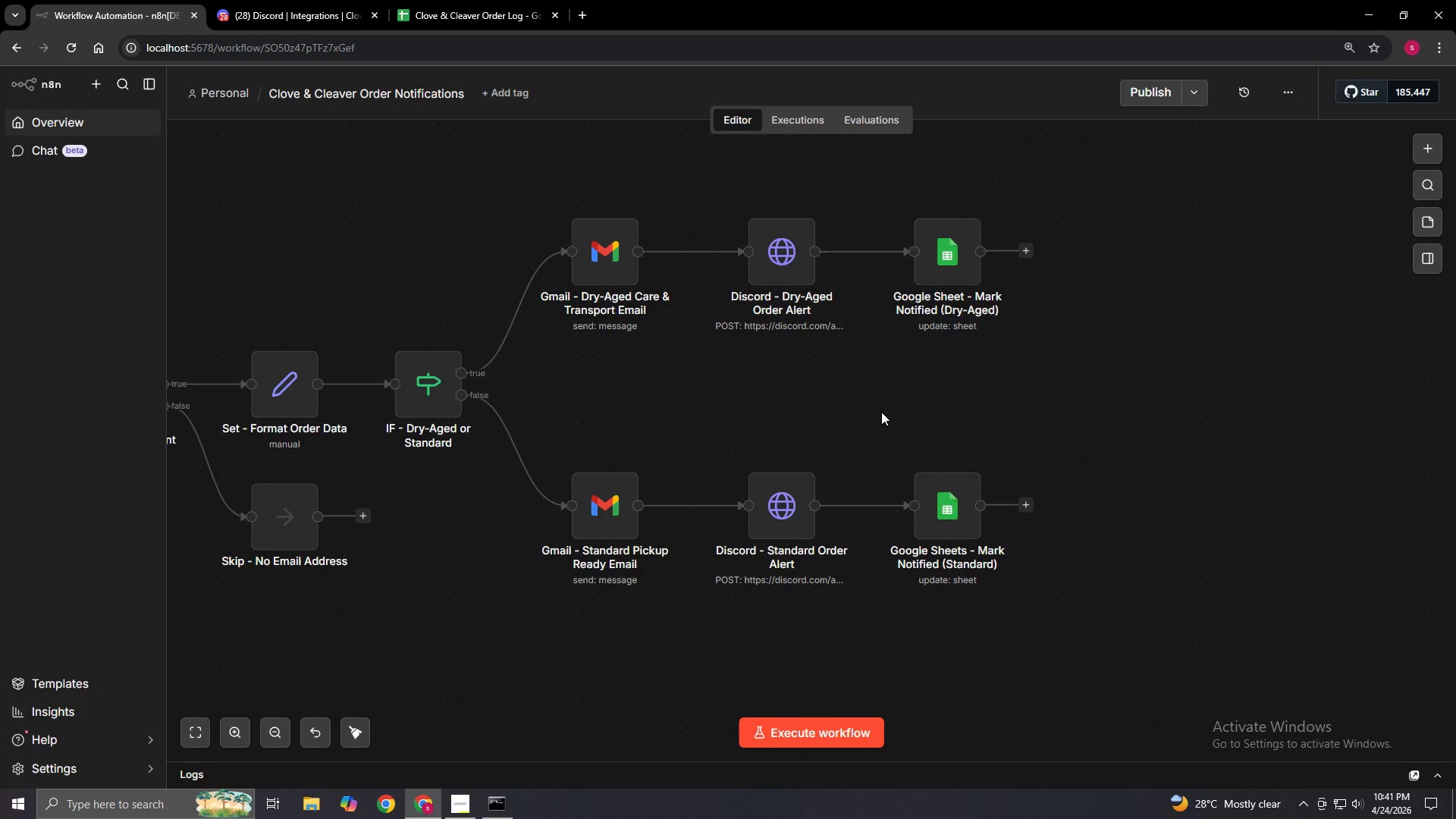 
wait(12.62)
 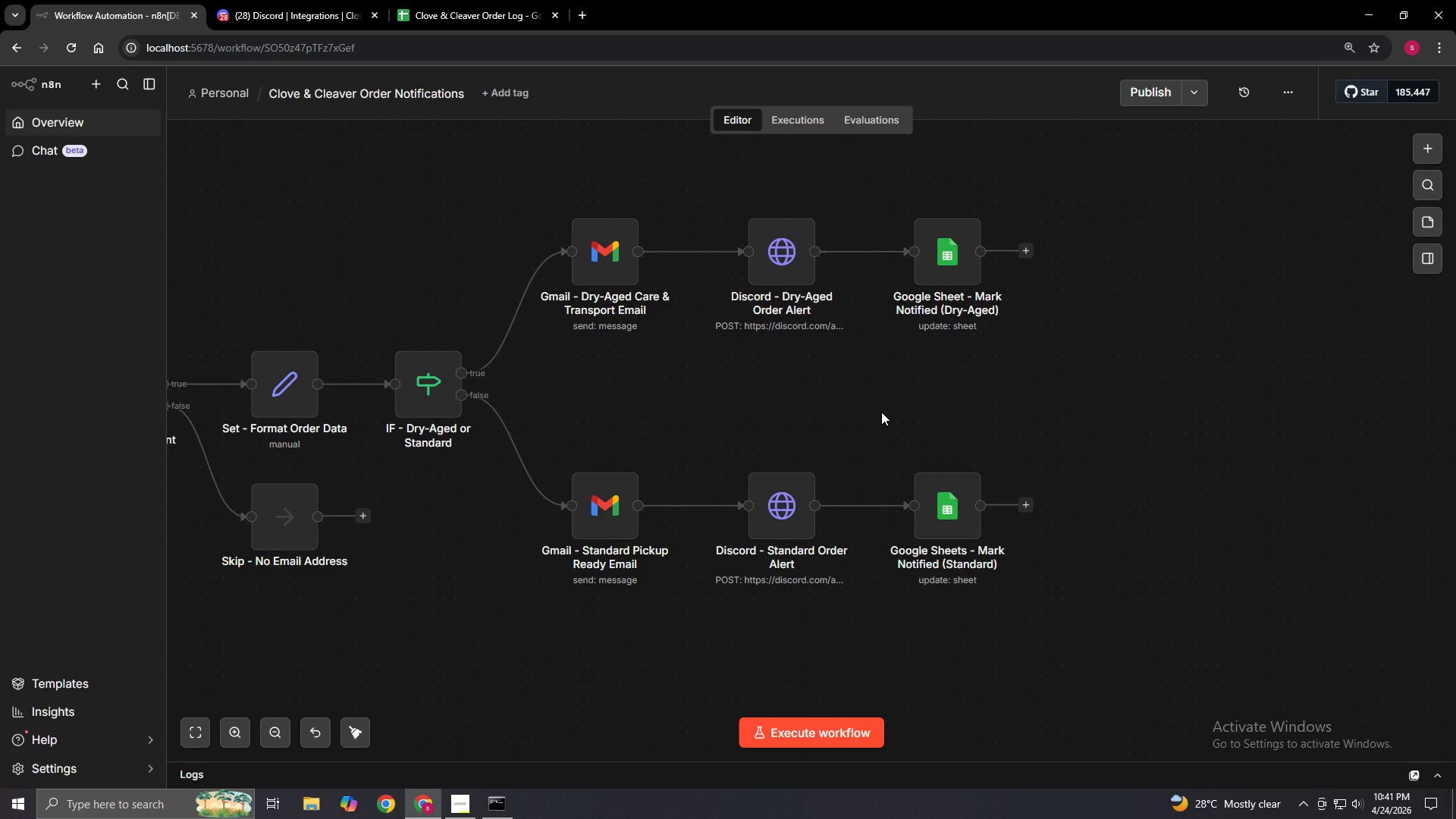 
left_click([469, 805])